 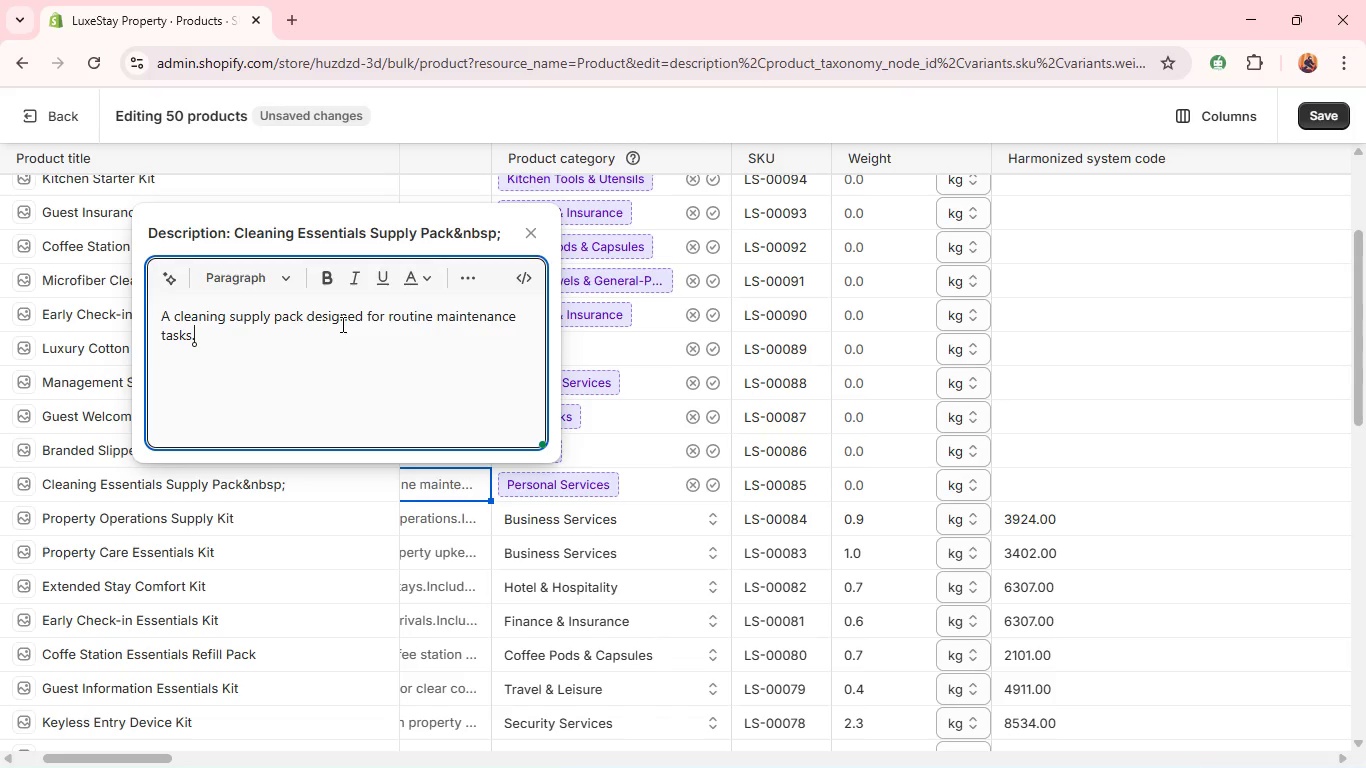 
key(Shift+Enter)
 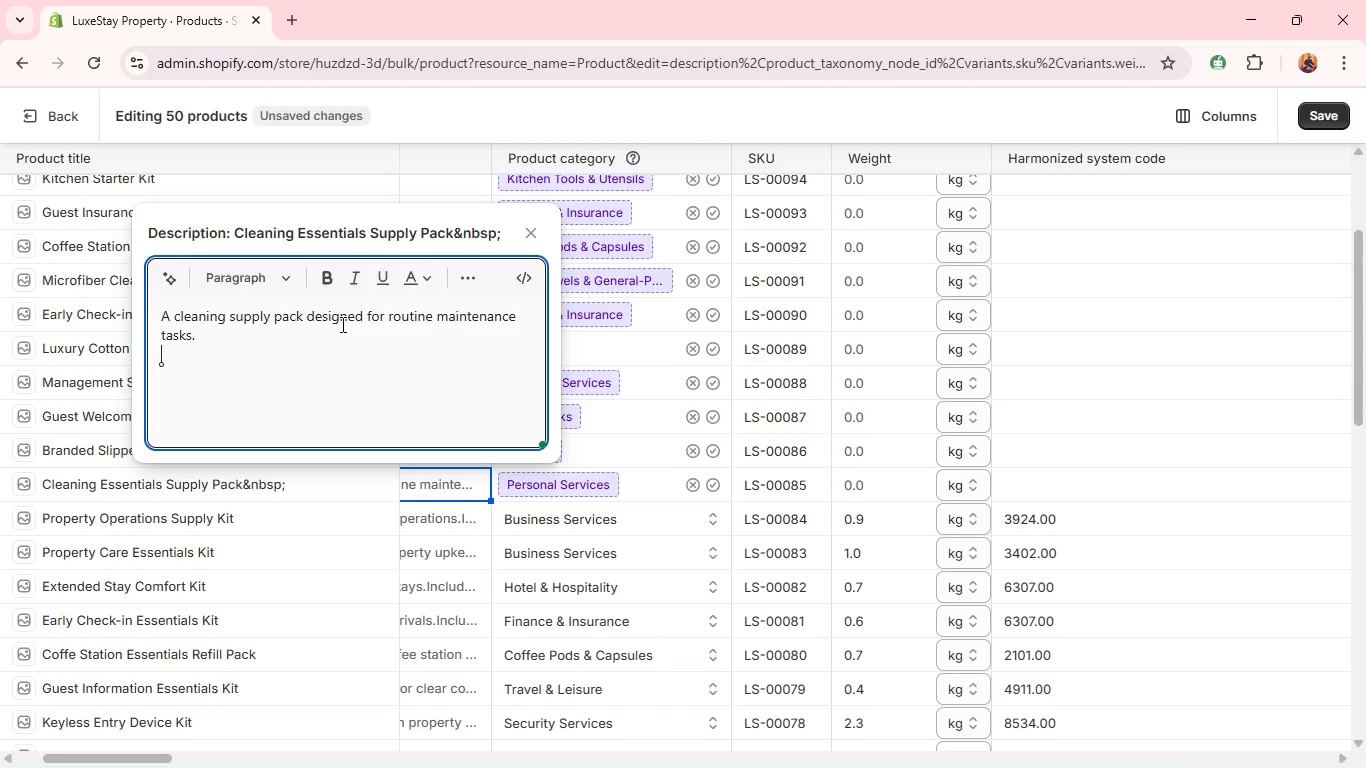 
type(Inv)
key(Backspace)
type(cludes essential items for effective property ce)
key(Backspace)
type(leaning. )
 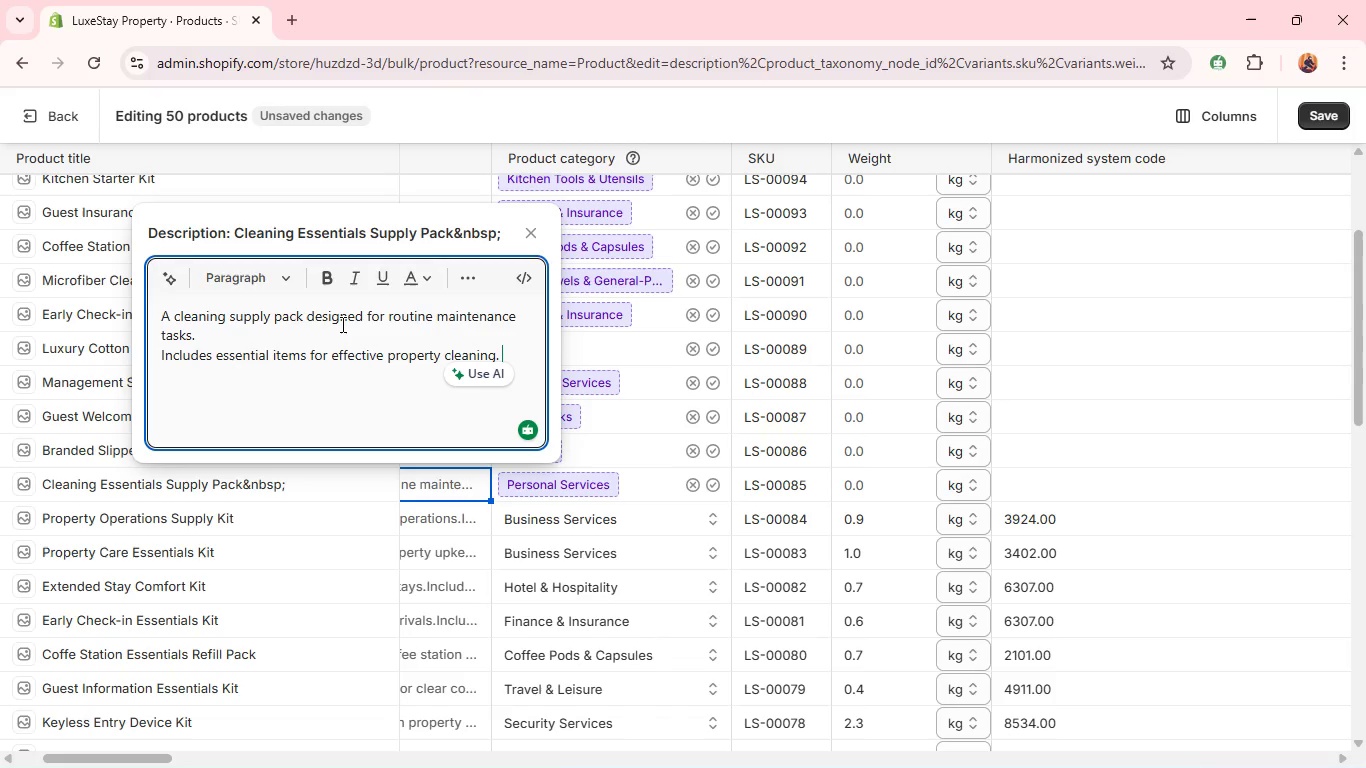 
wait(10.06)
 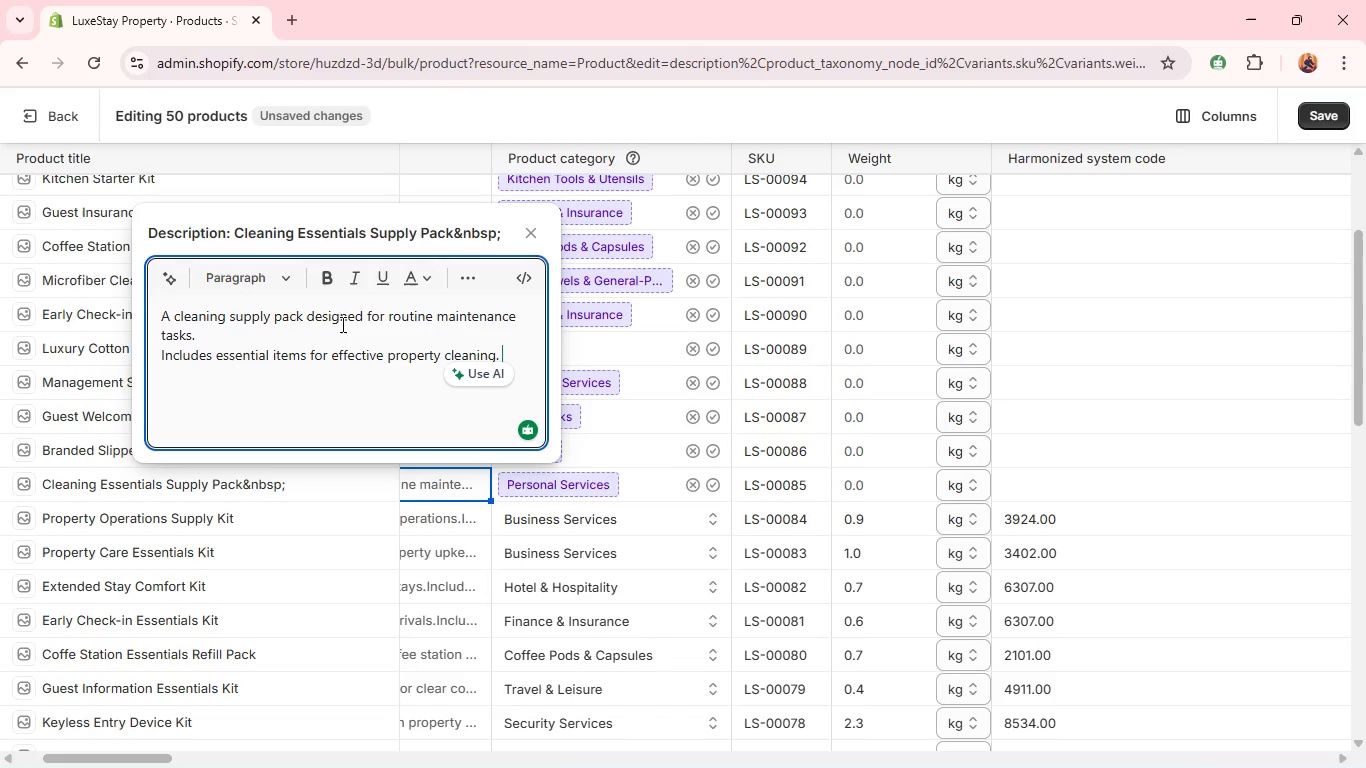 
key(Shift+ShiftRight)
 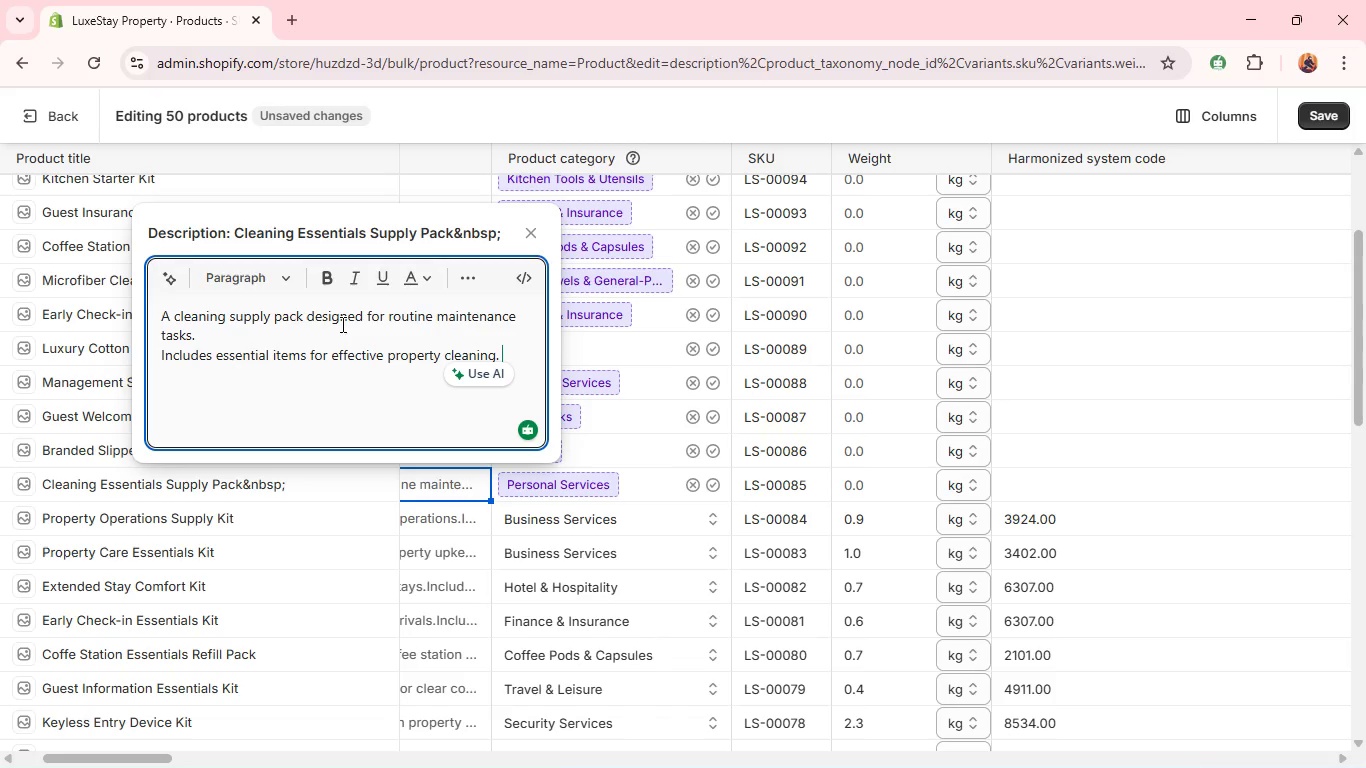 
key(Shift+Enter)
 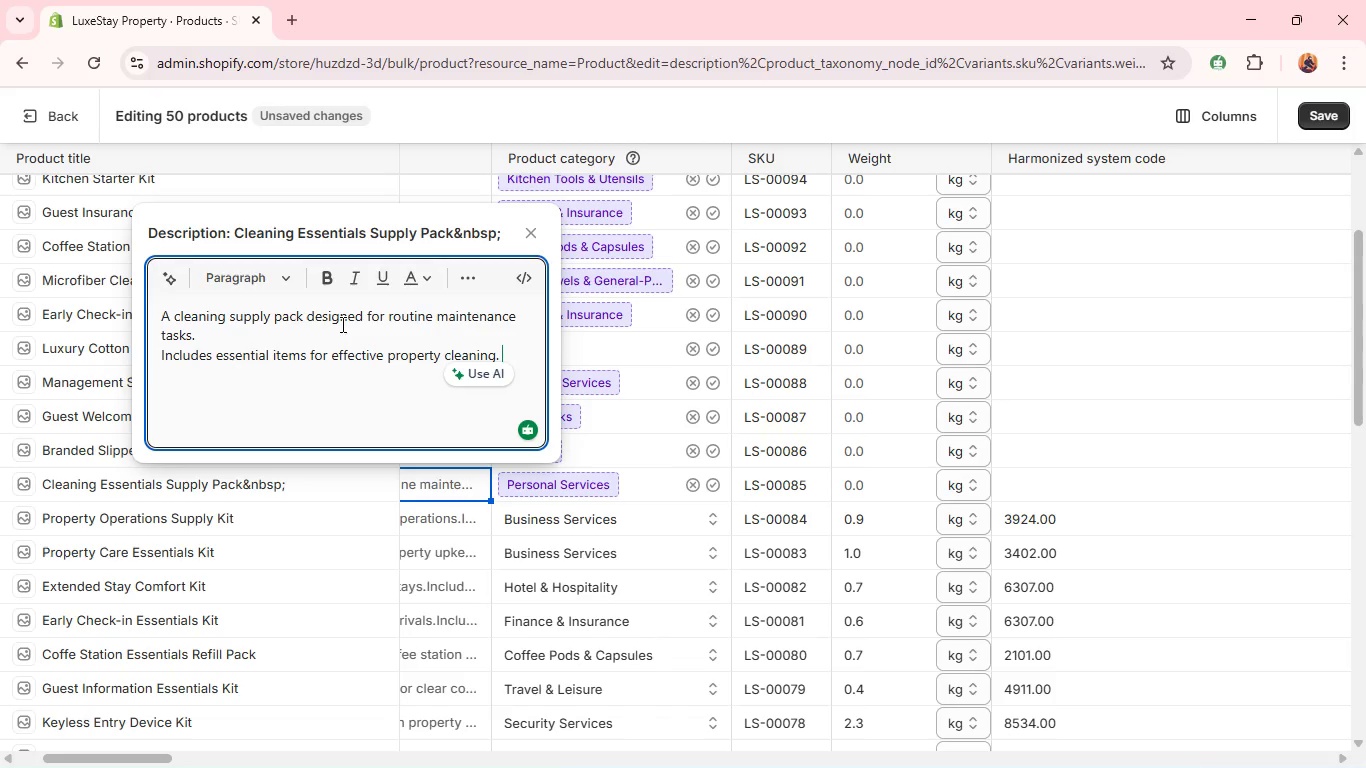 
type(Ideal for turnover between guest stays.)
 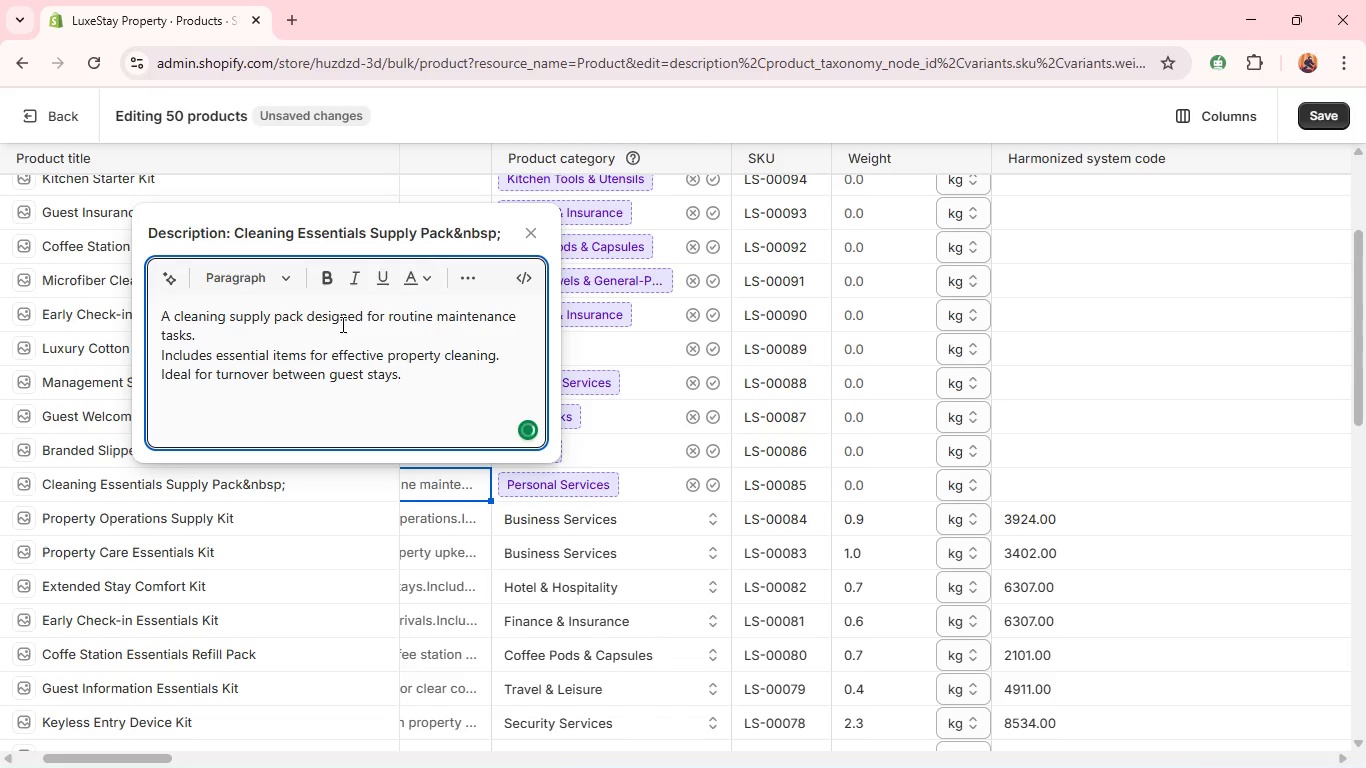 
key(Shift+Enter)
 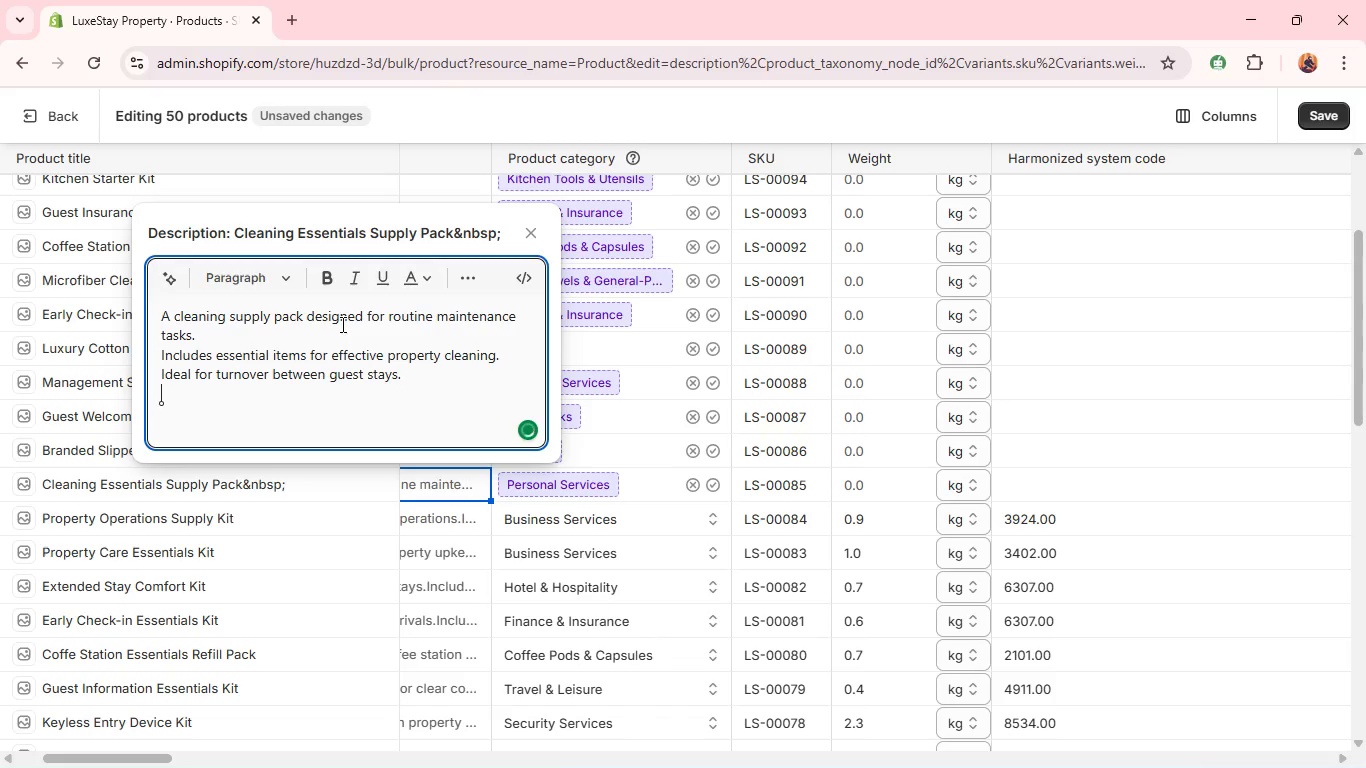 
type(Supports consistenet)
key(Backspace)
key(Backspace)
type(t cleanliness standards. )
 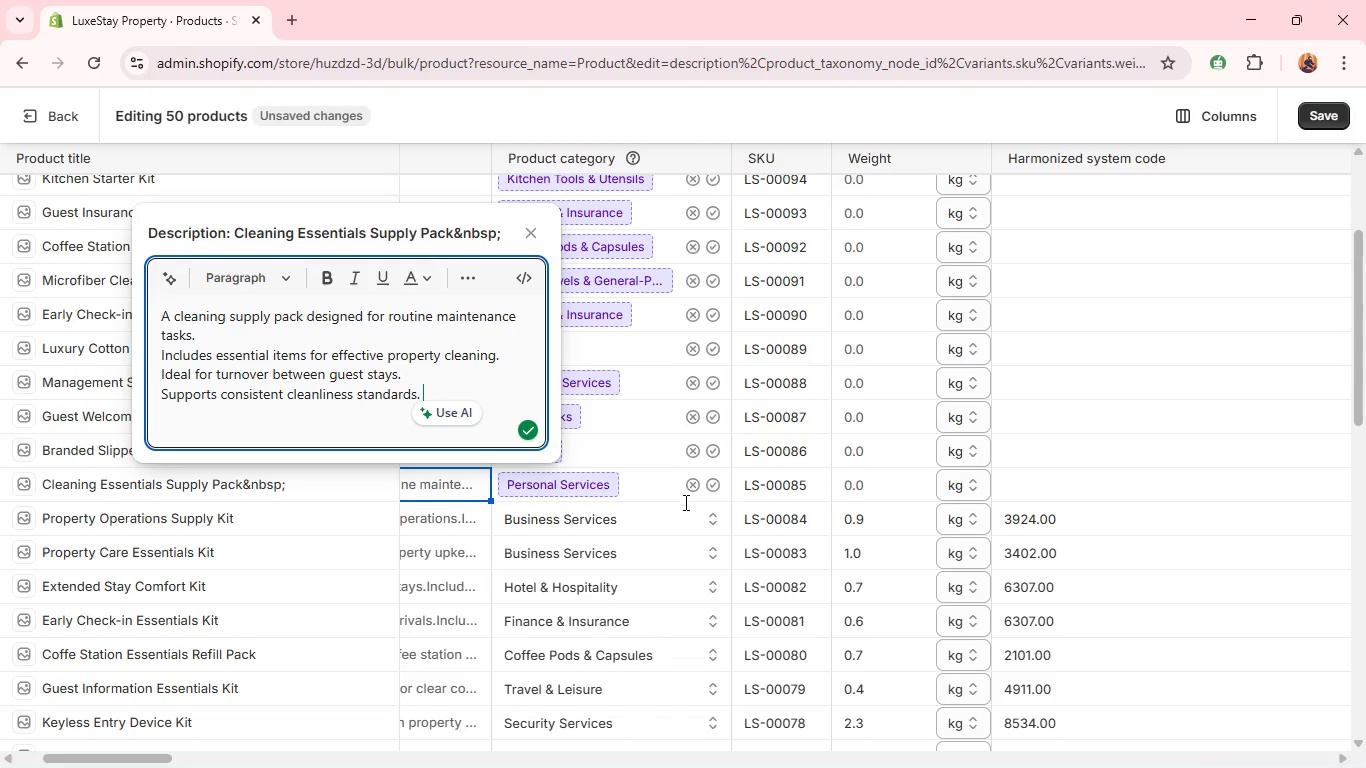 
wait(5.91)
 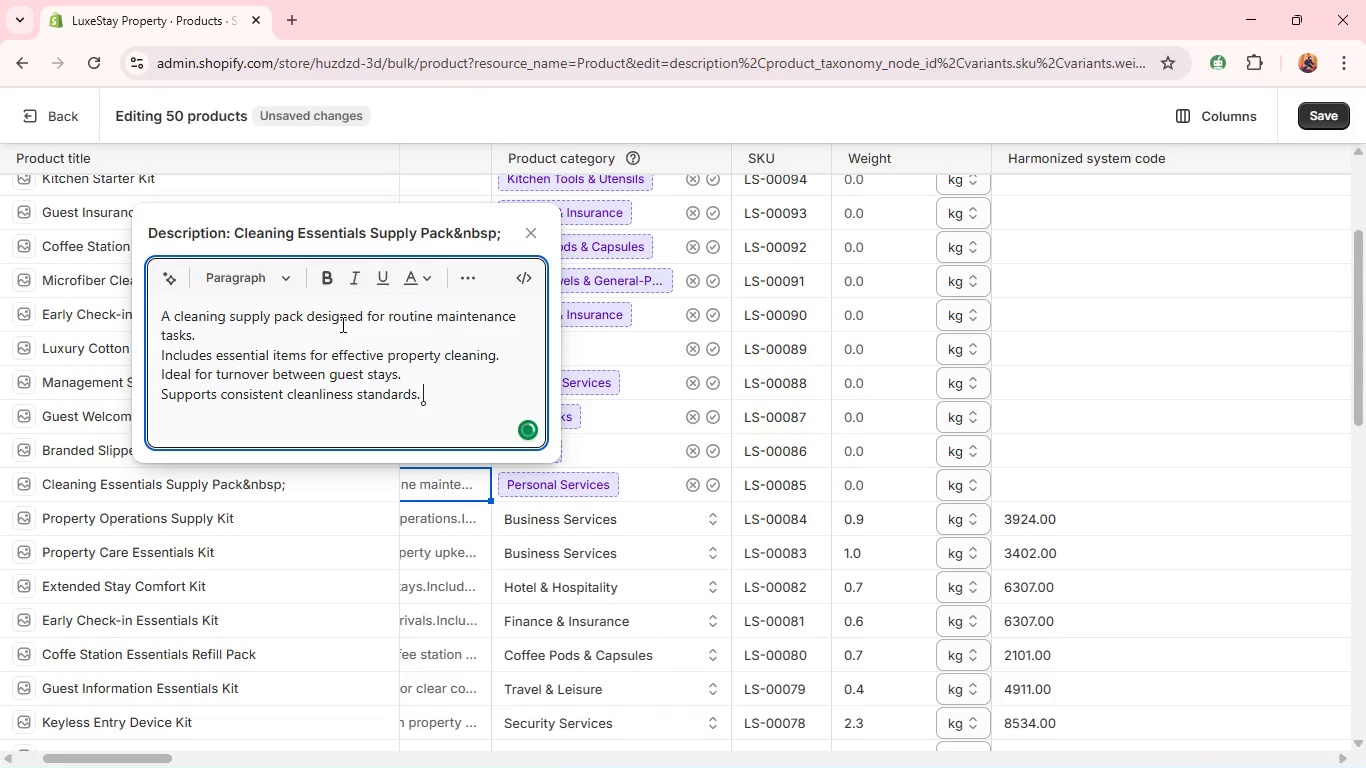 
left_click([711, 485])
 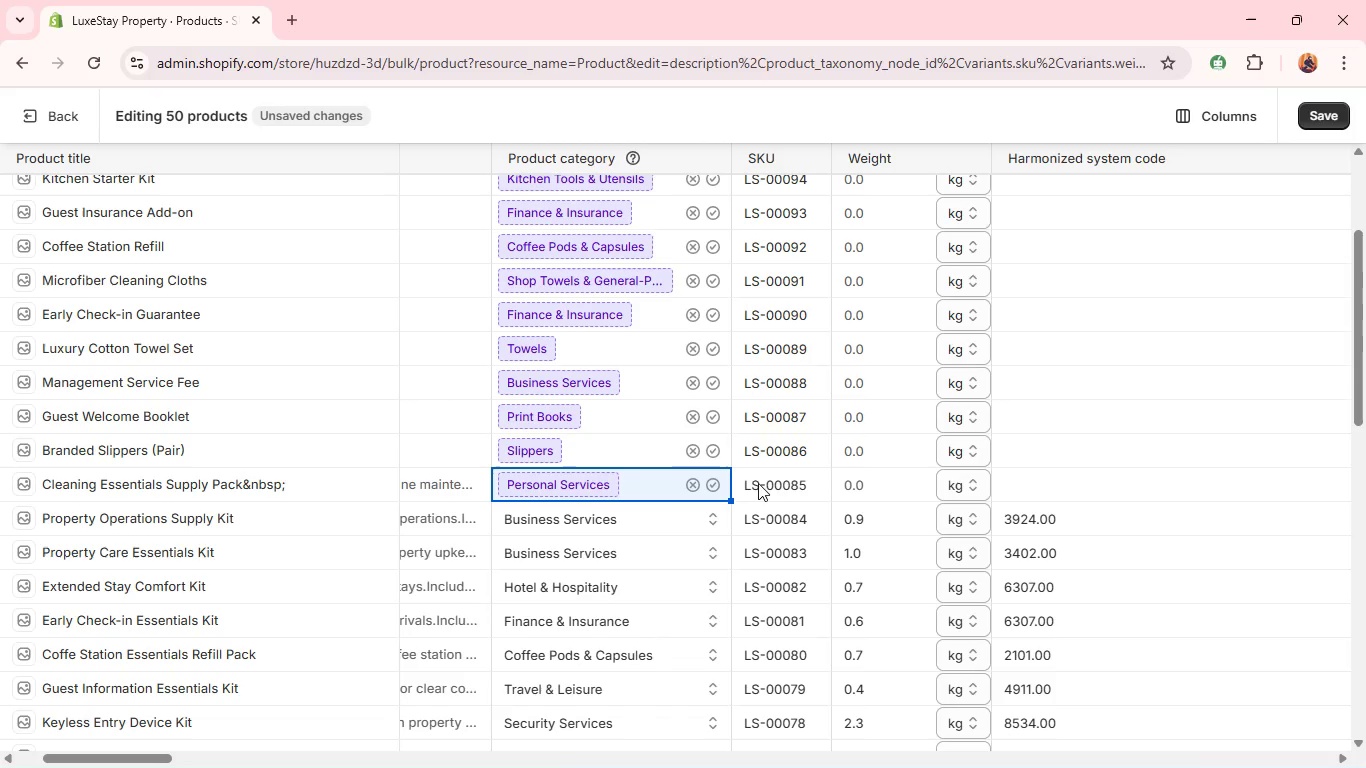 
left_click([720, 483])
 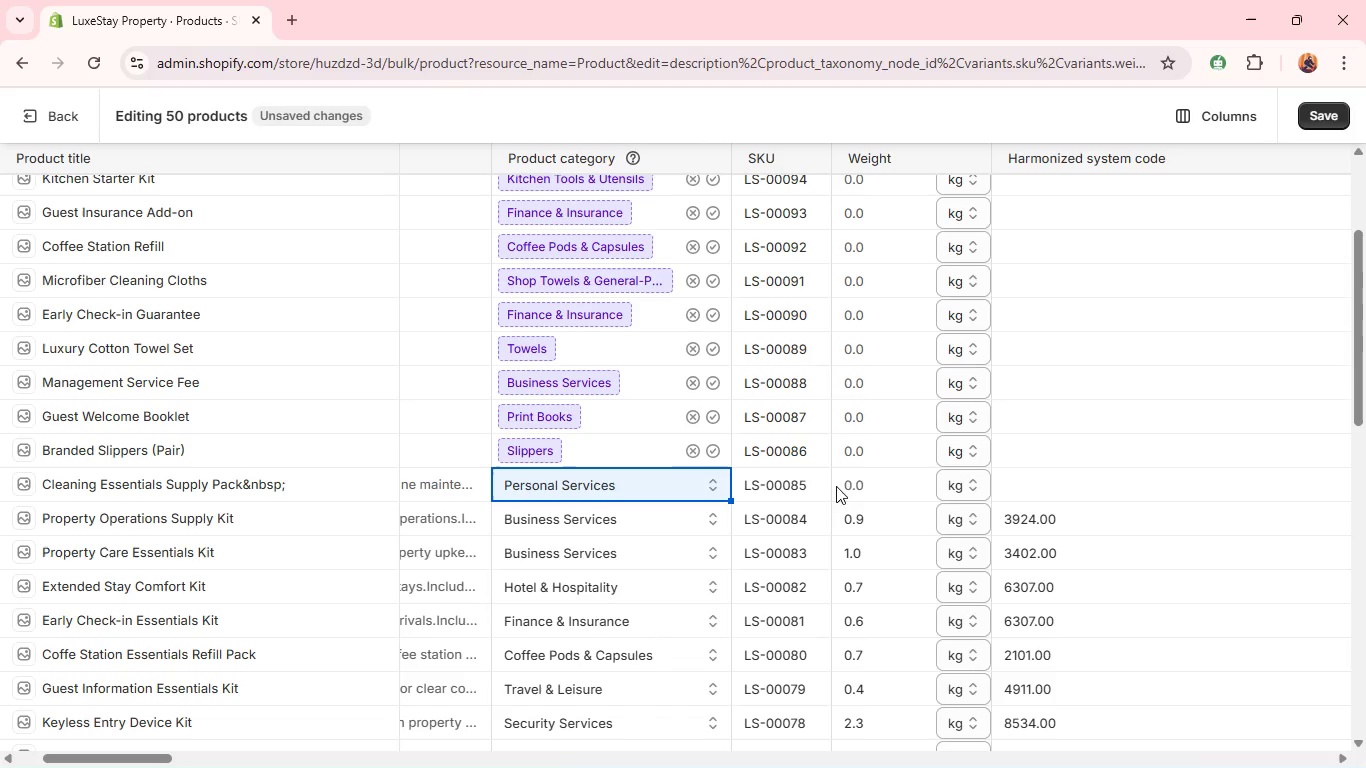 
left_click([872, 486])
 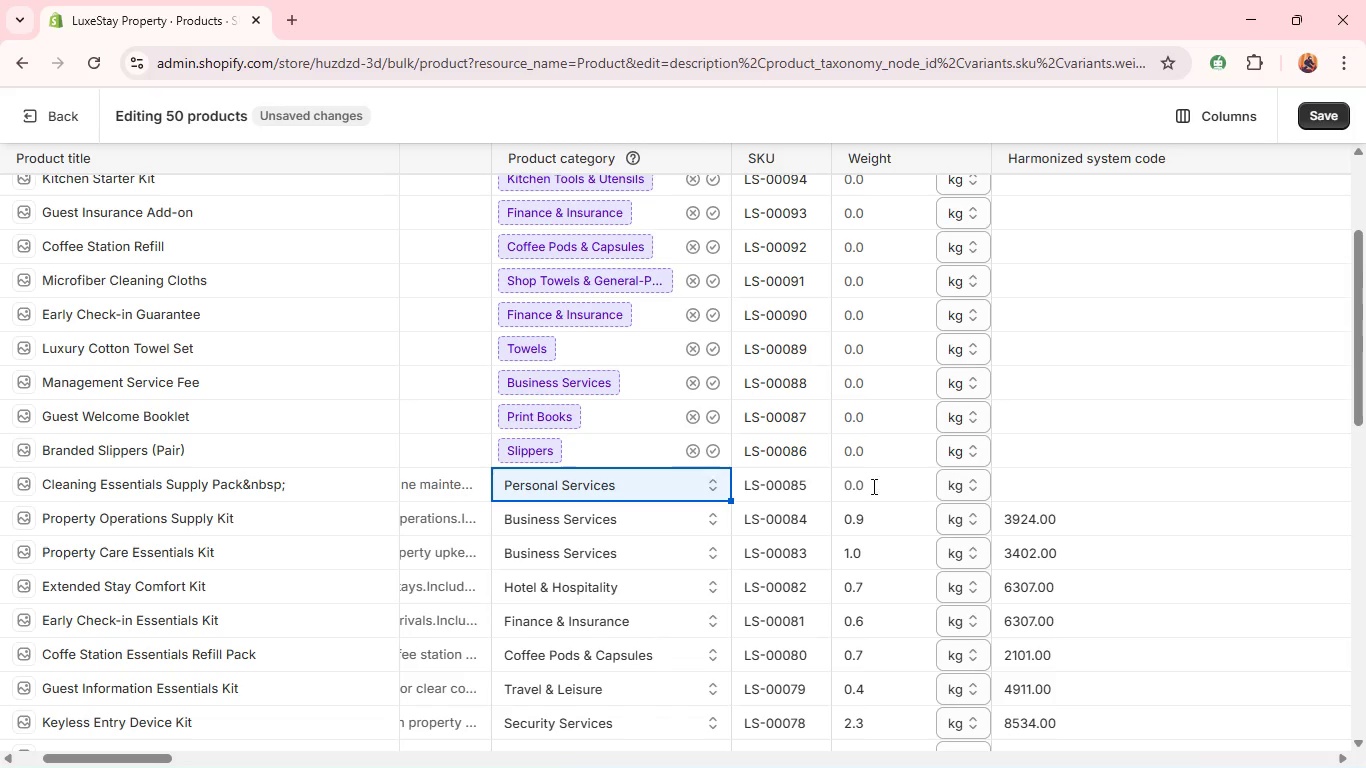 
key(1)
 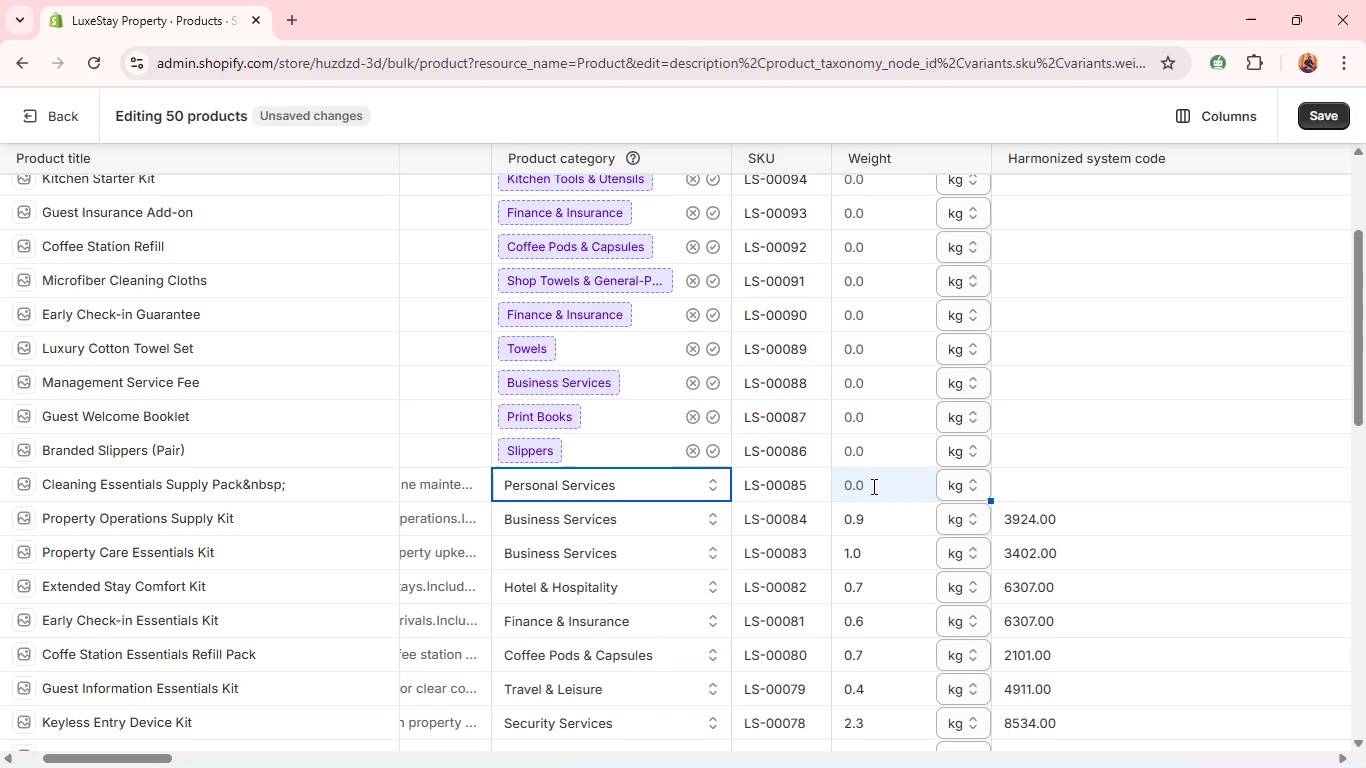 
key(Period)
 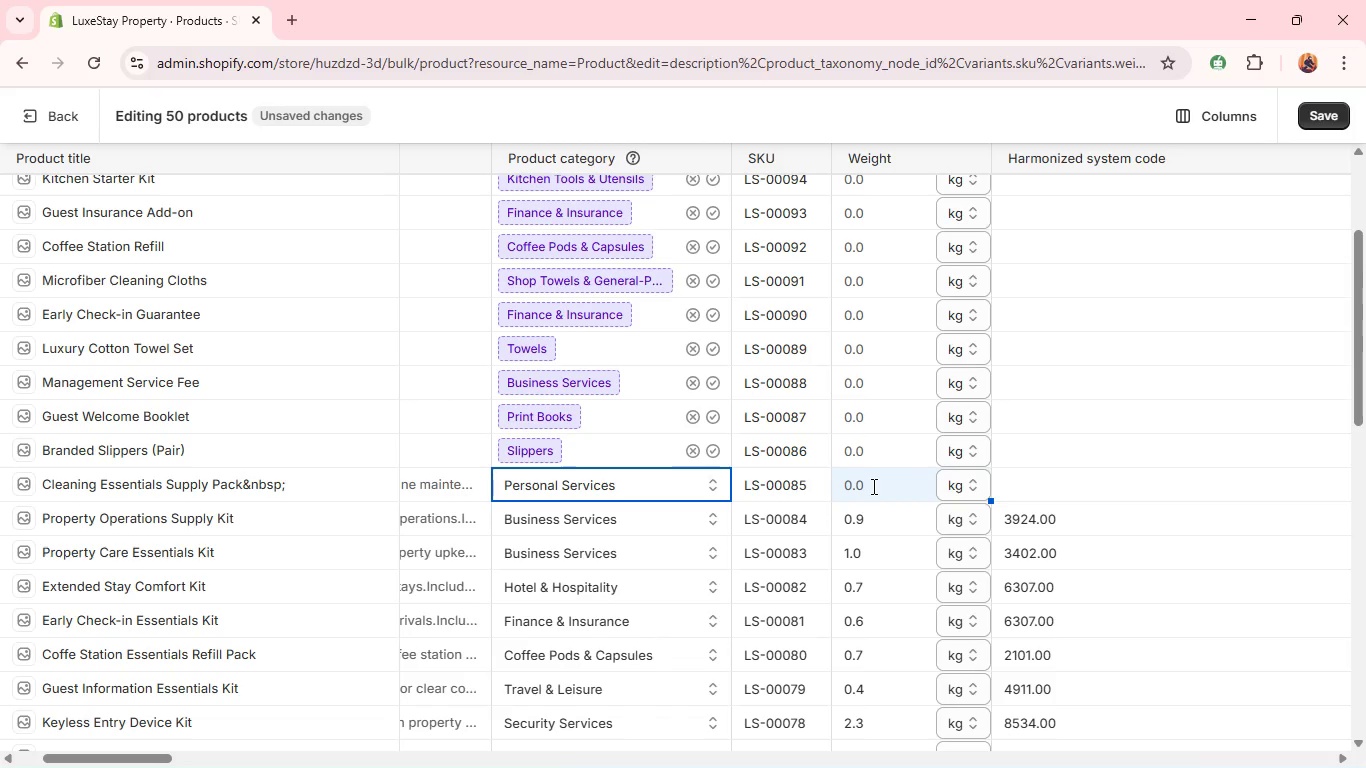 
key(2)
 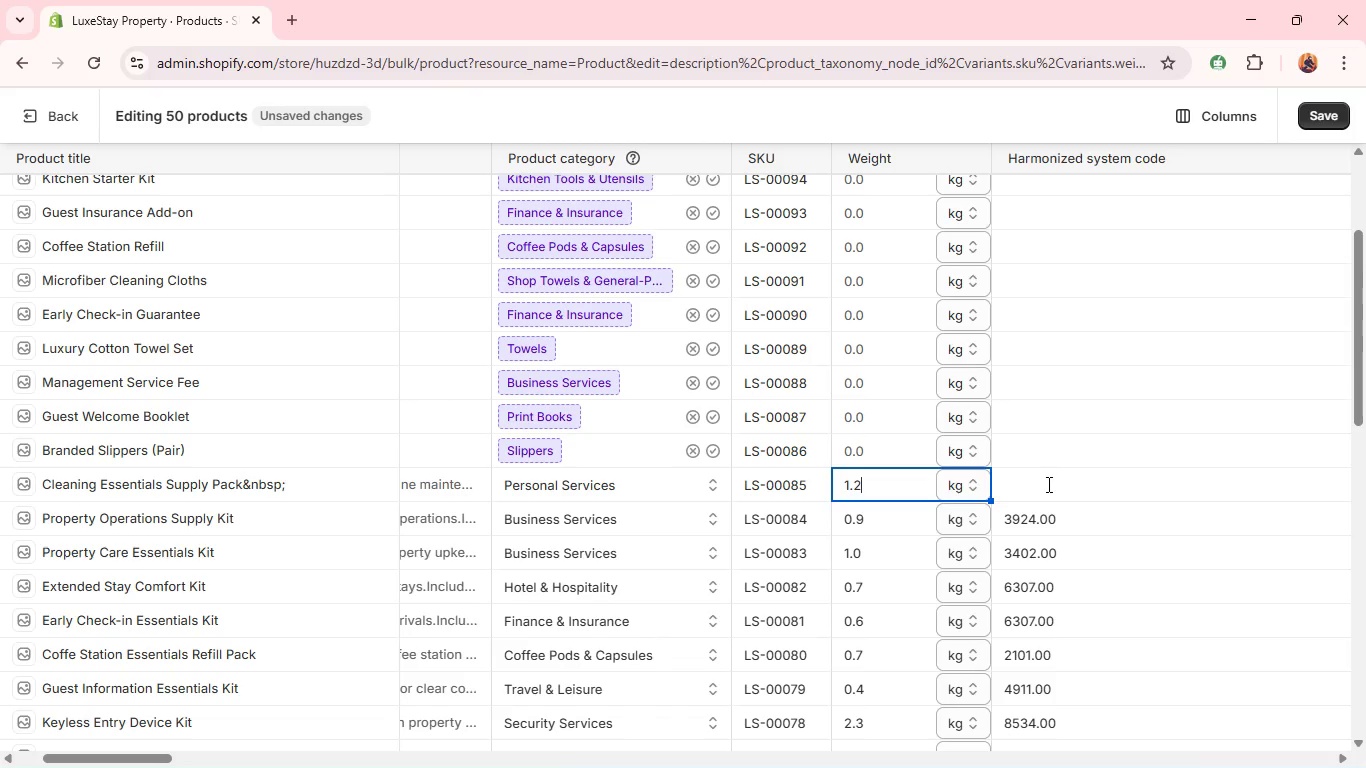 
left_click([1048, 485])
 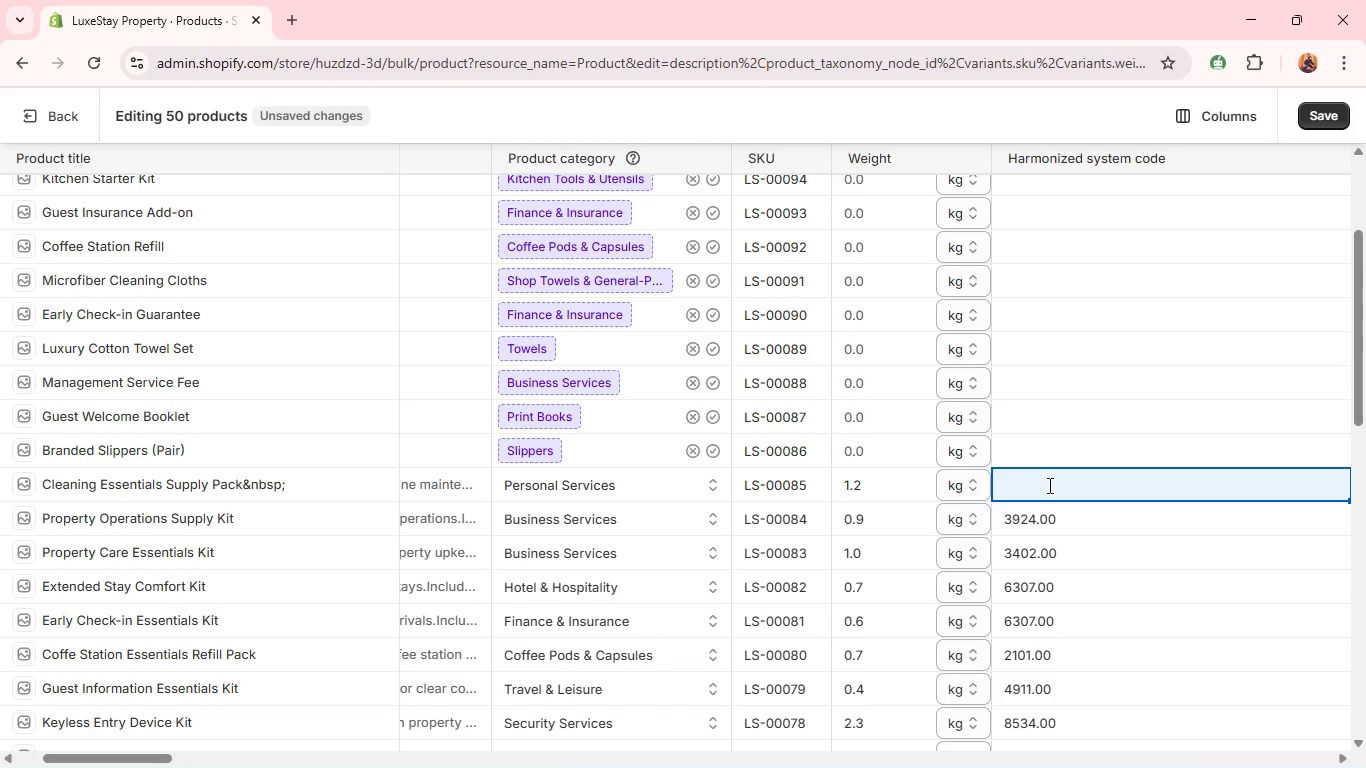 
wait(7.94)
 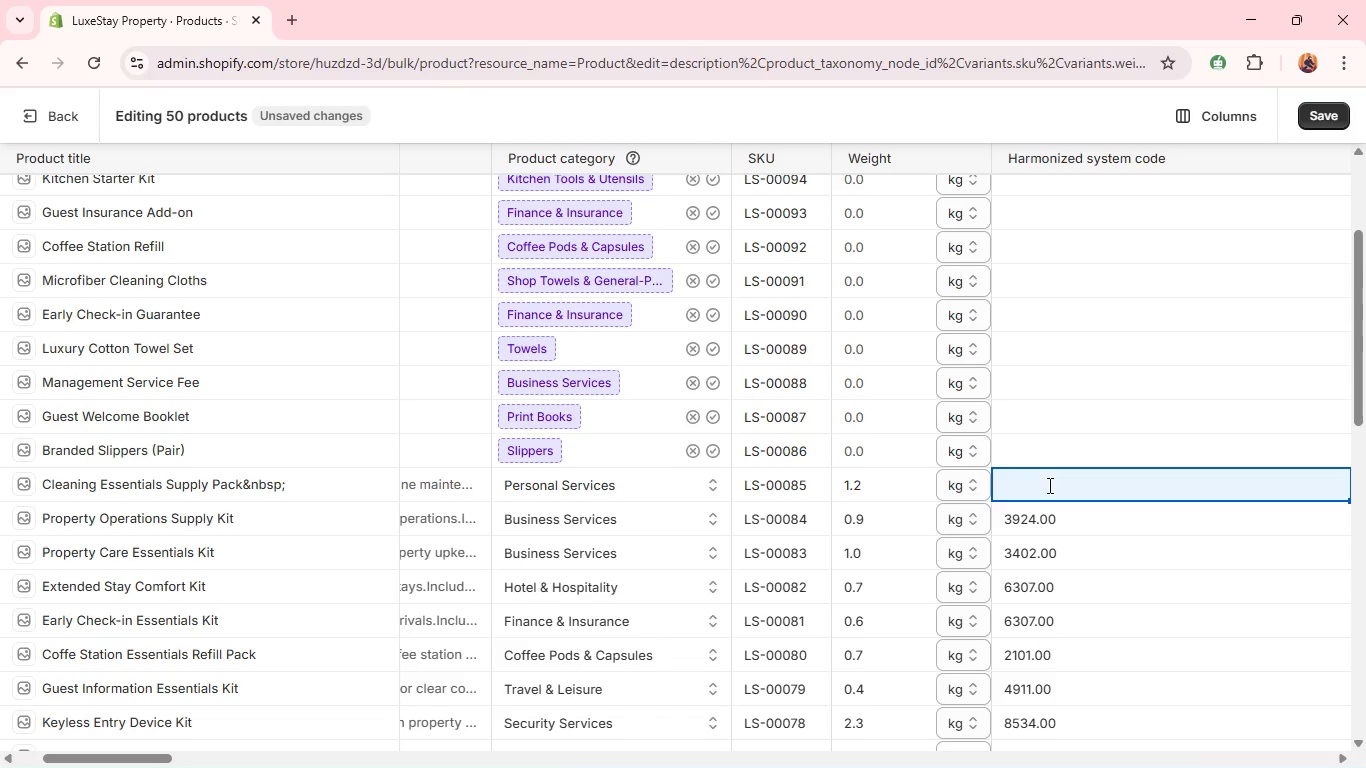 
type(3402)
 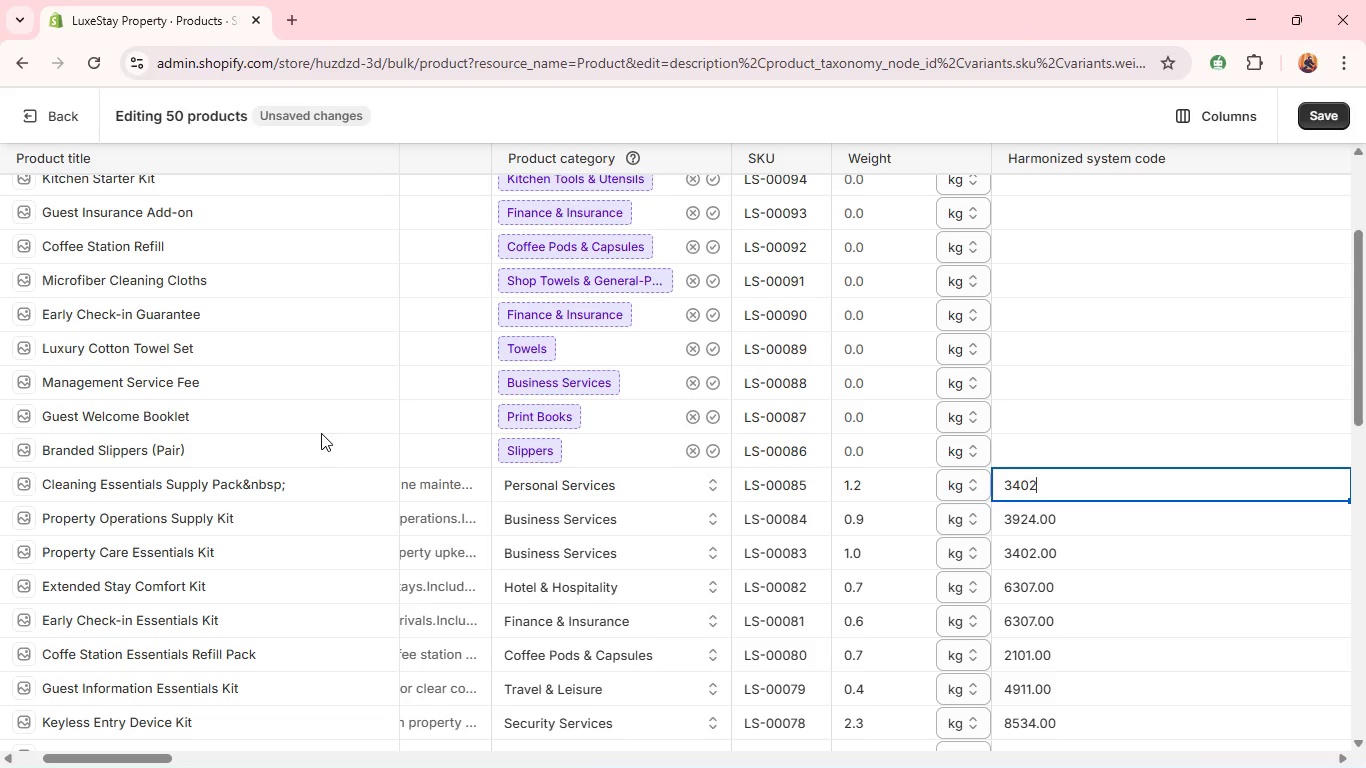 
left_click([300, 447])
 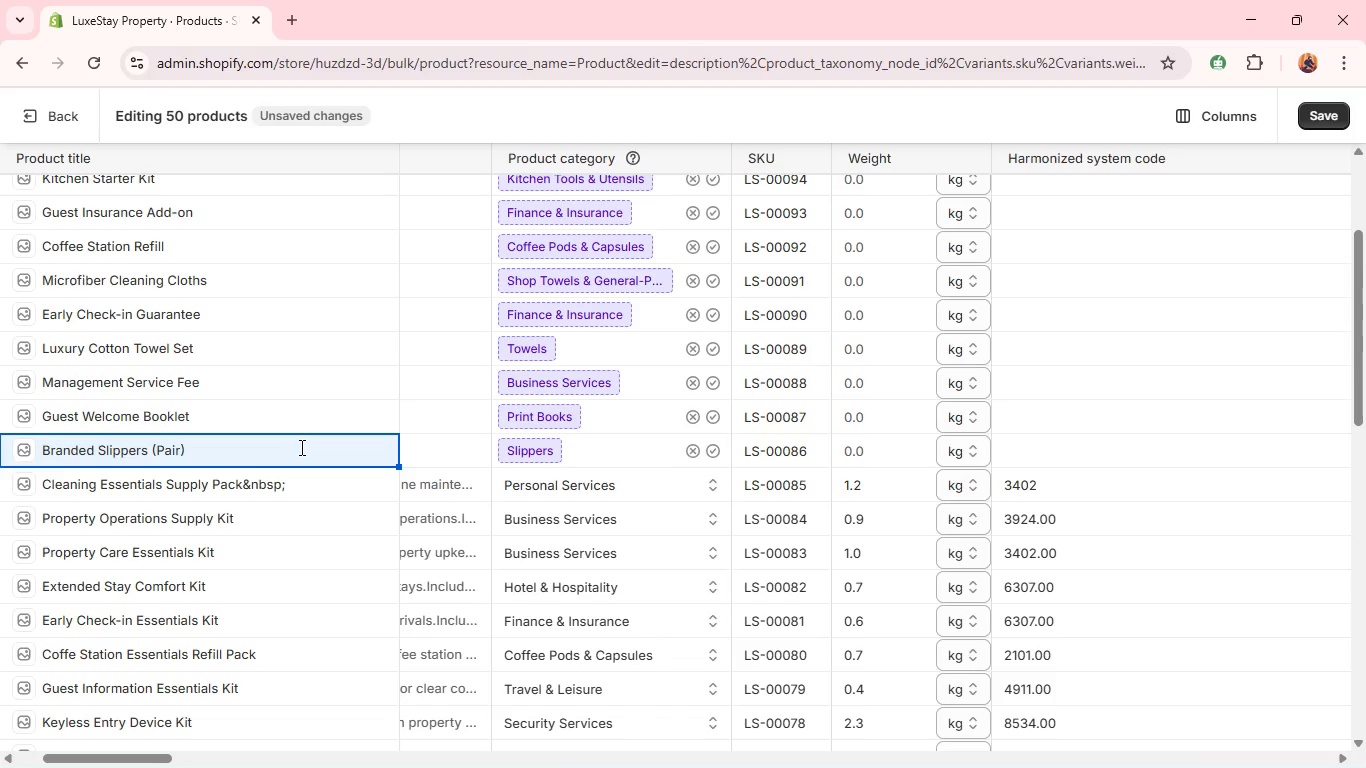 
wait(5.78)
 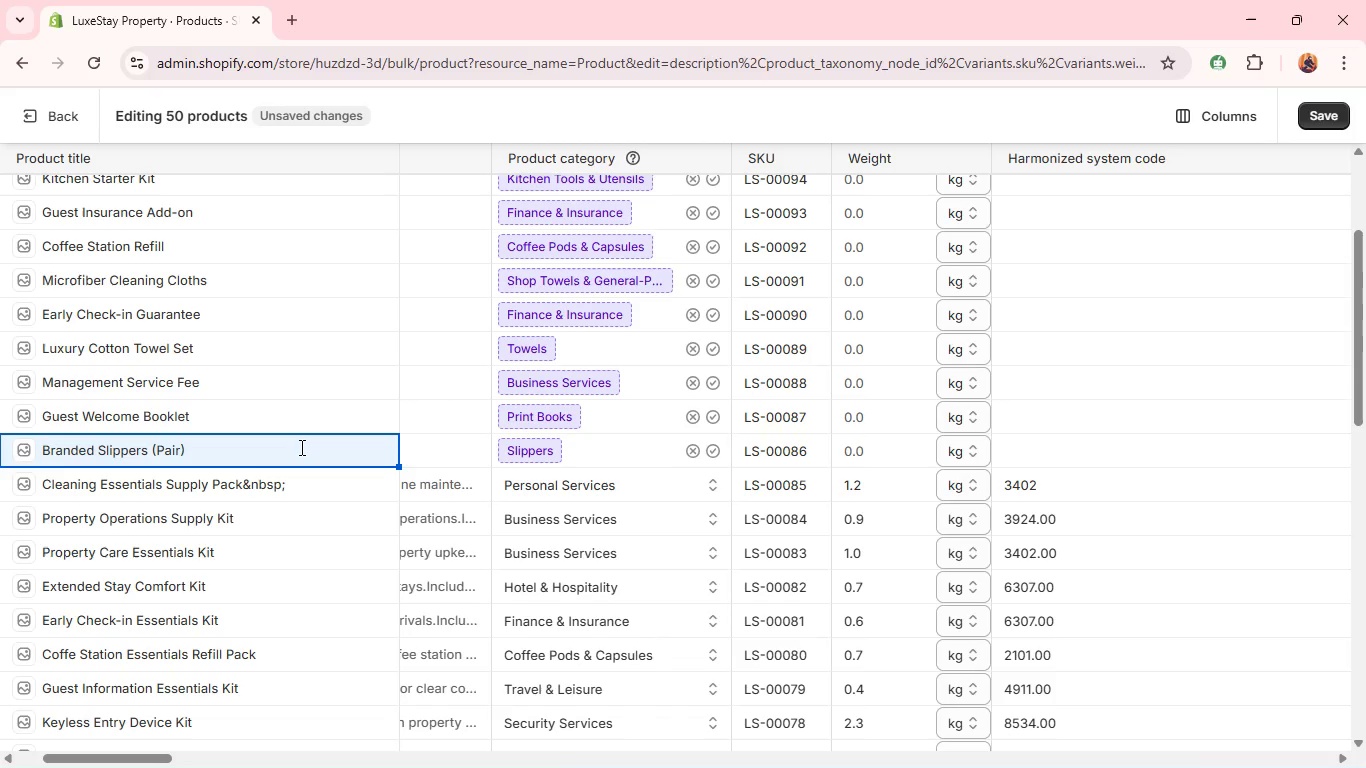 
left_click([459, 438])
 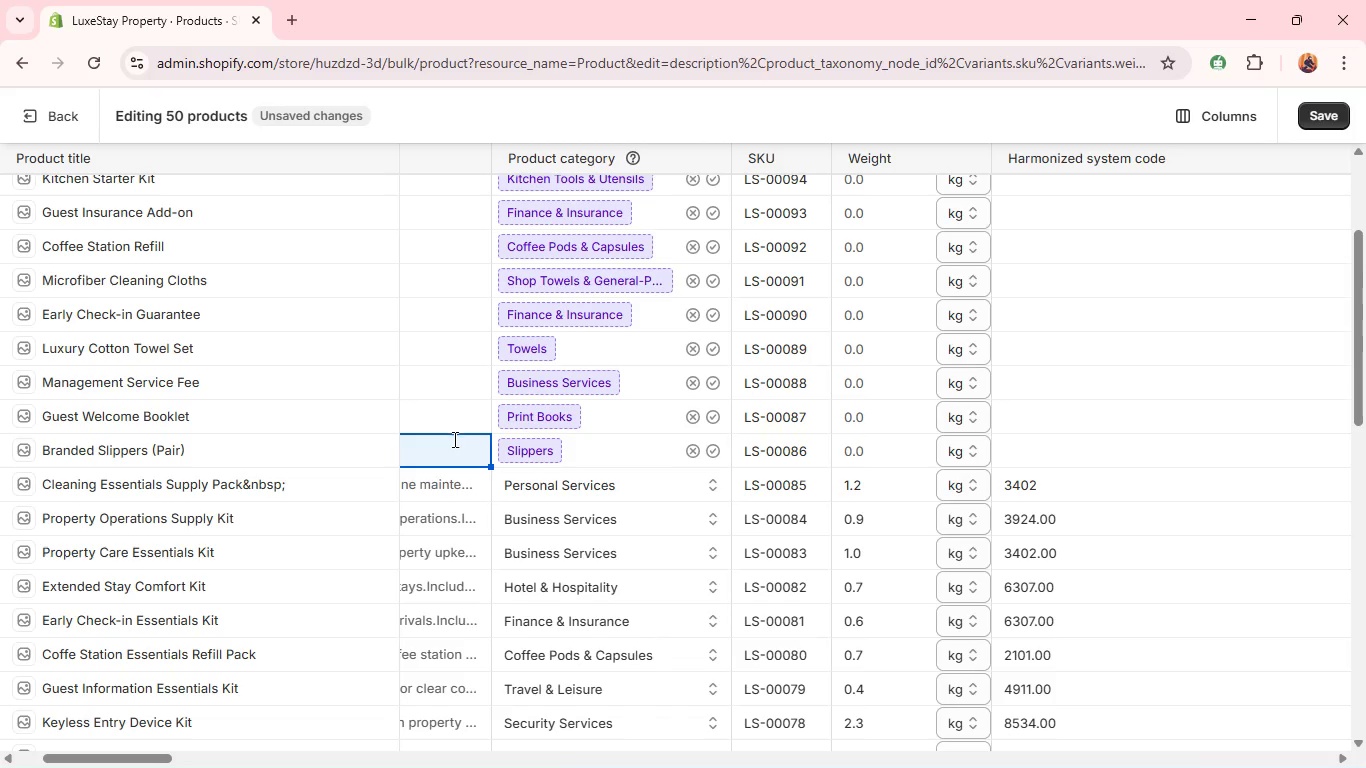 
left_click([450, 442])
 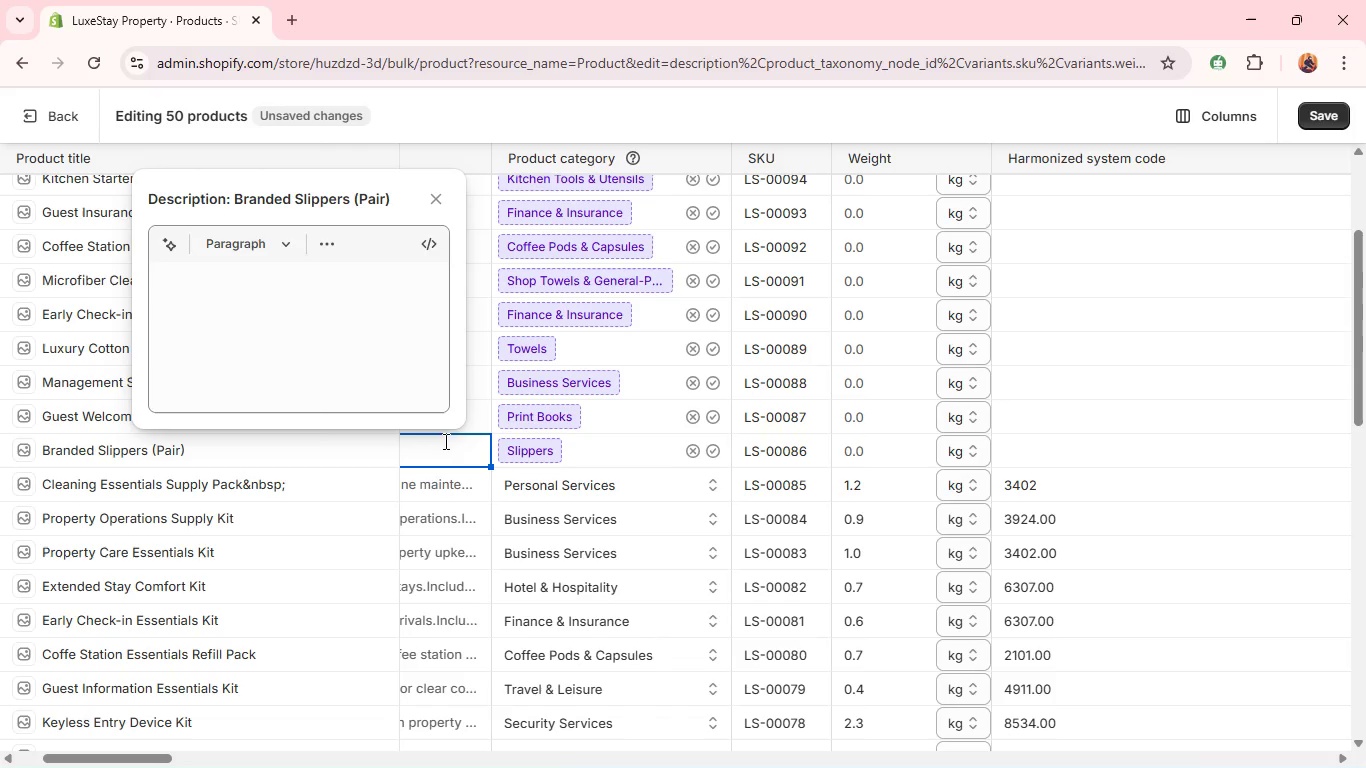 
left_click([338, 343])
 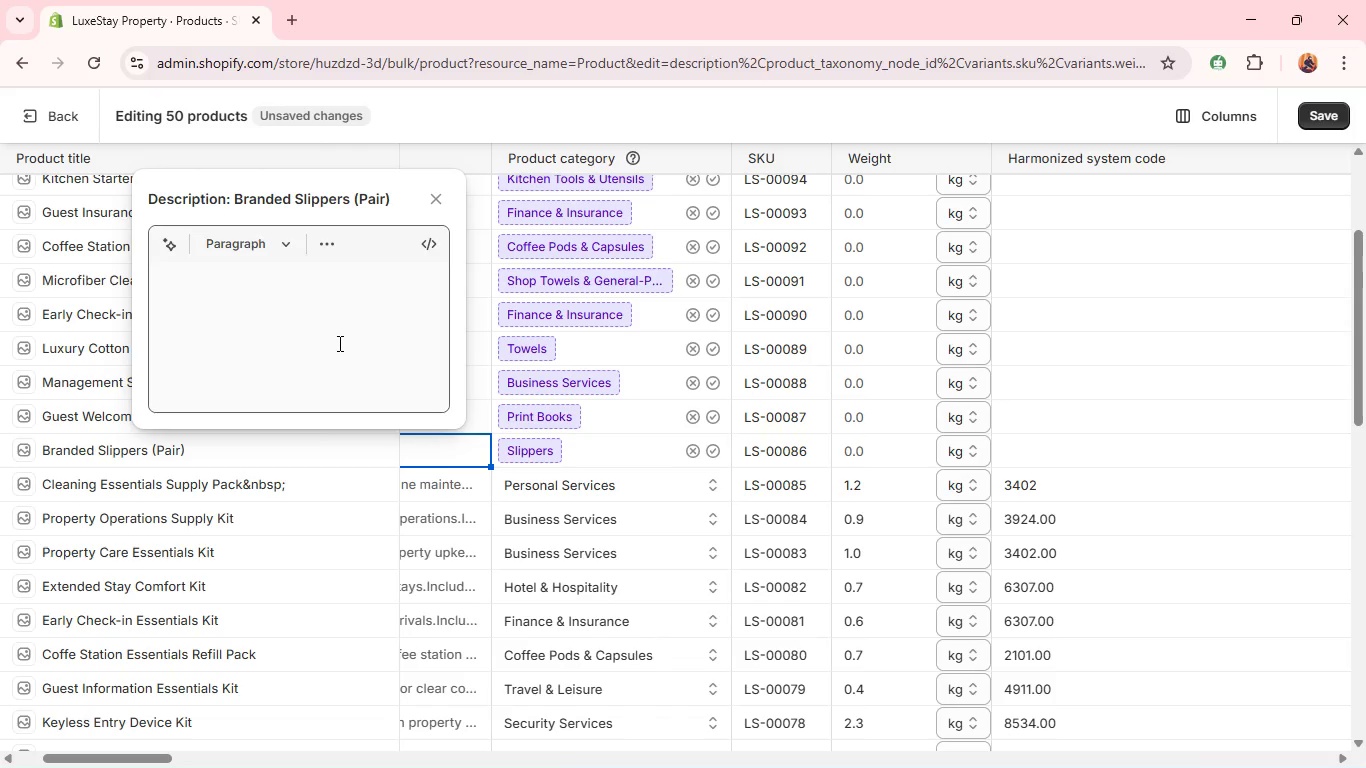 
type(A comfortable pair of branded slippers for guest use.)
 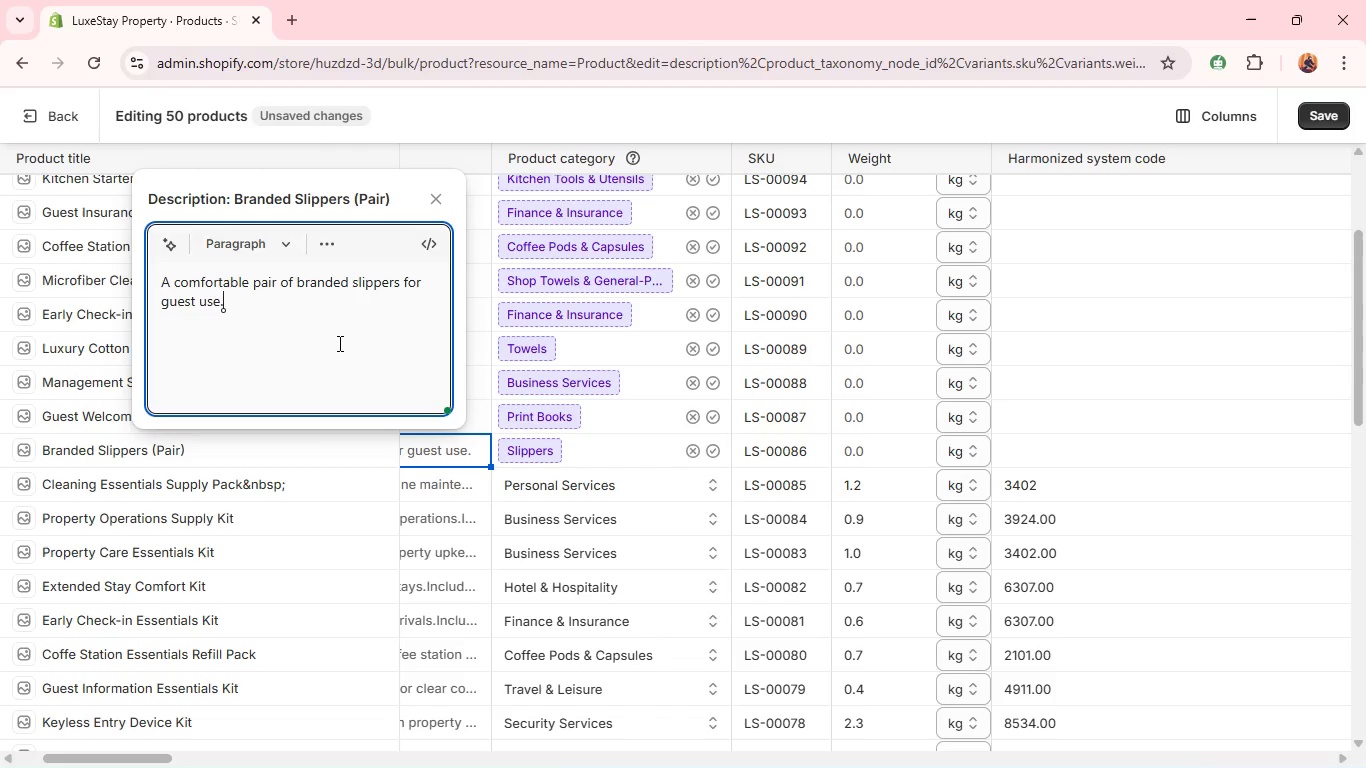 
key(Shift+Enter)
 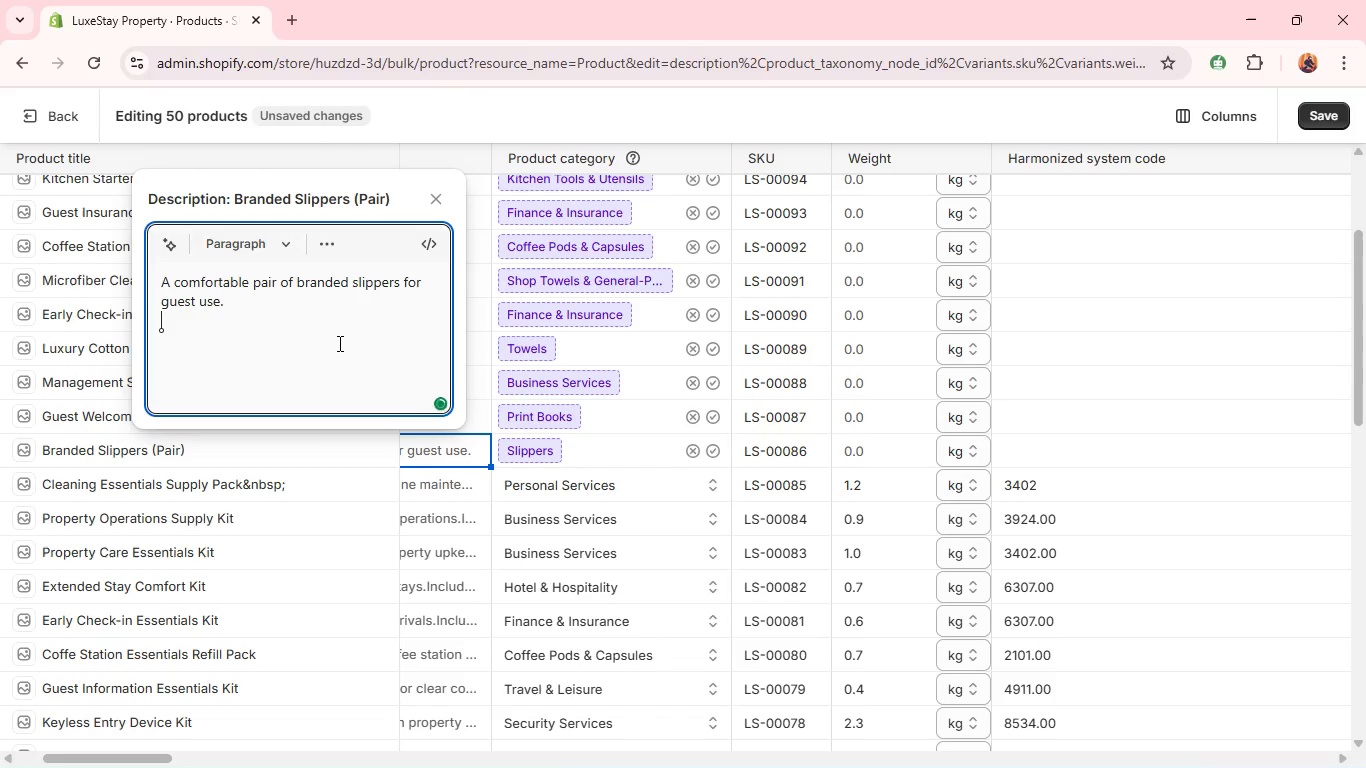 
type(Designed for indoor comfort and convenience.)
 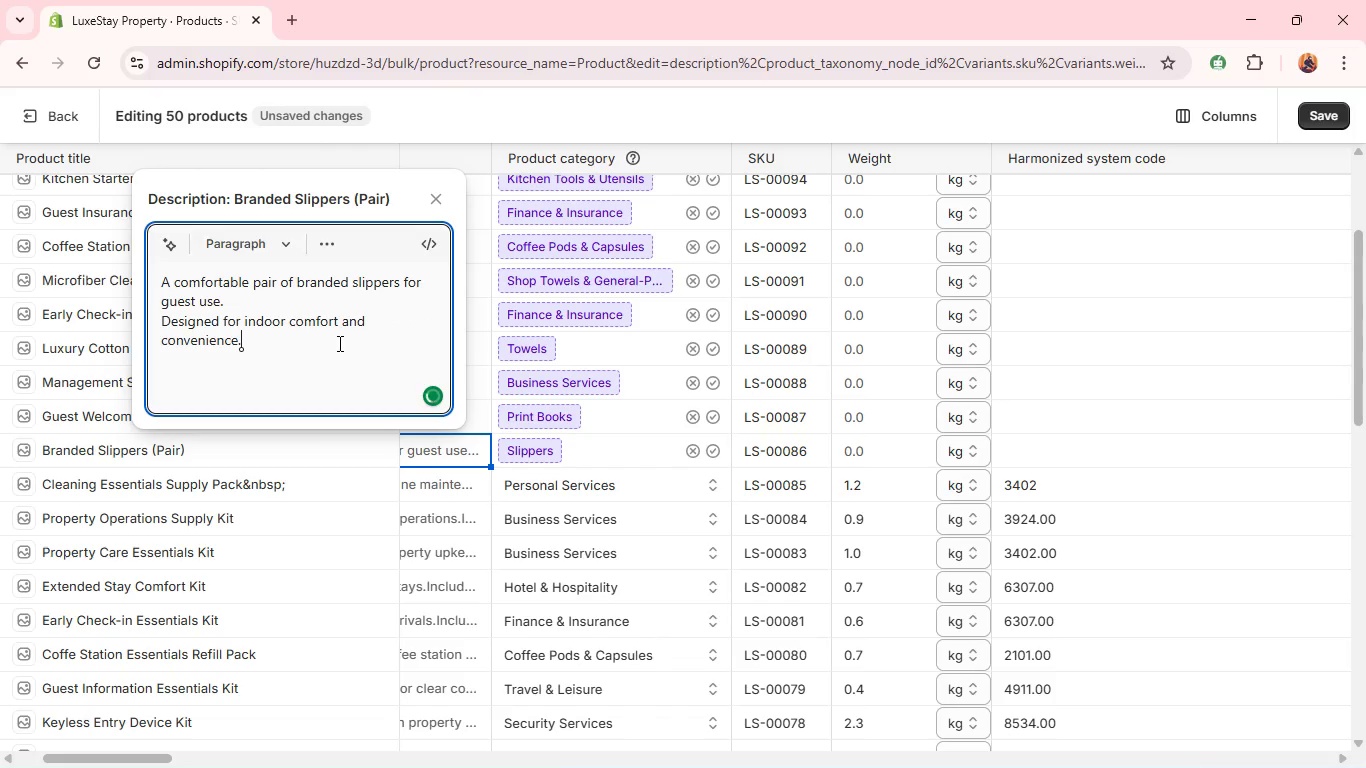 
key(Shift+Enter)
 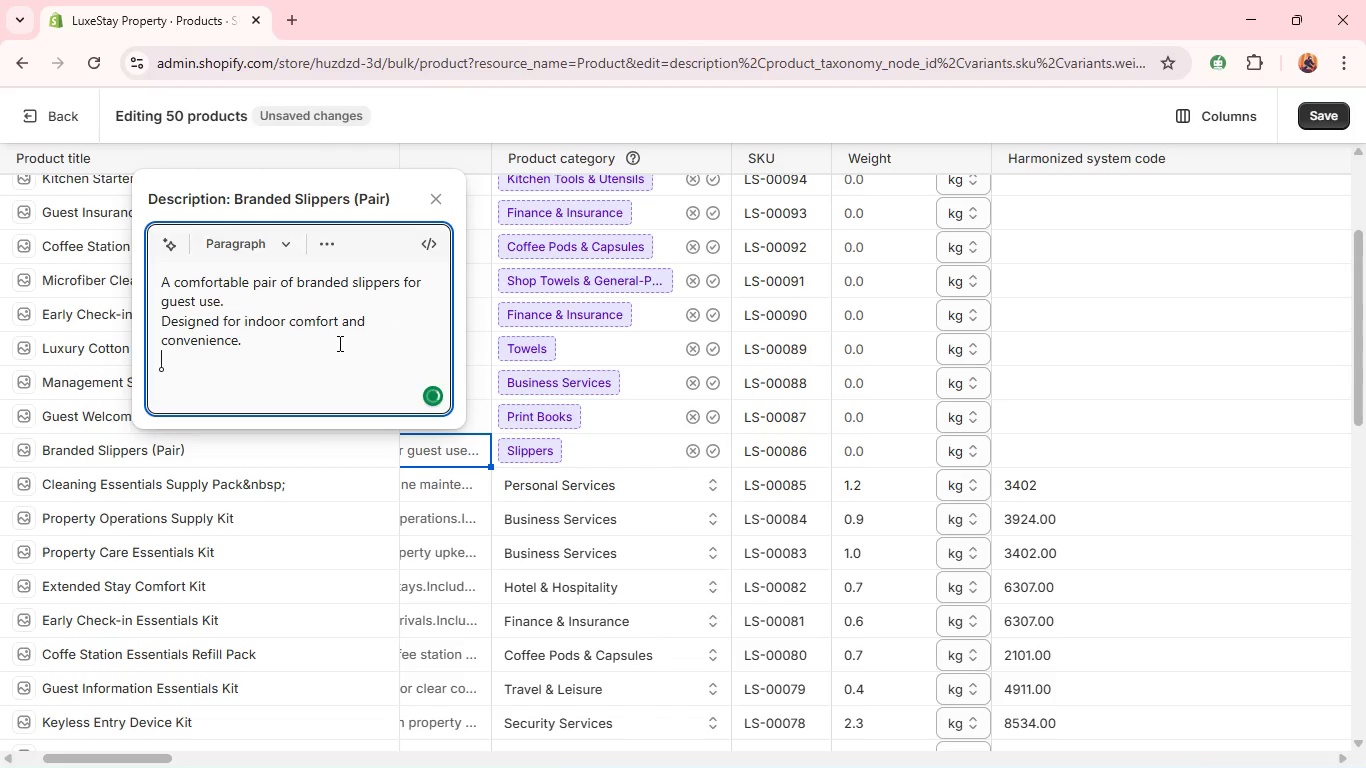 
type(Ideal for n)
key(Backspace)
type(enhancing hospitality experience.)
 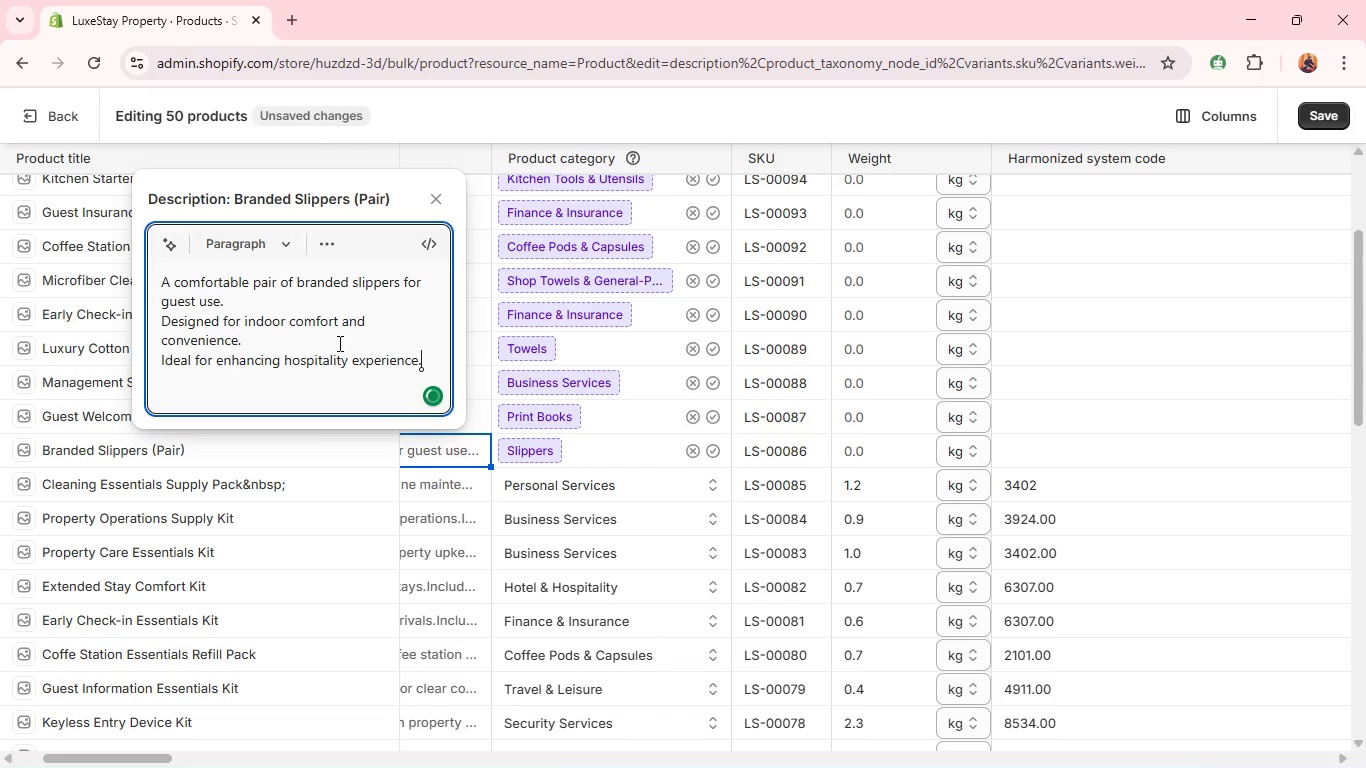 
key(Shift+Enter)
 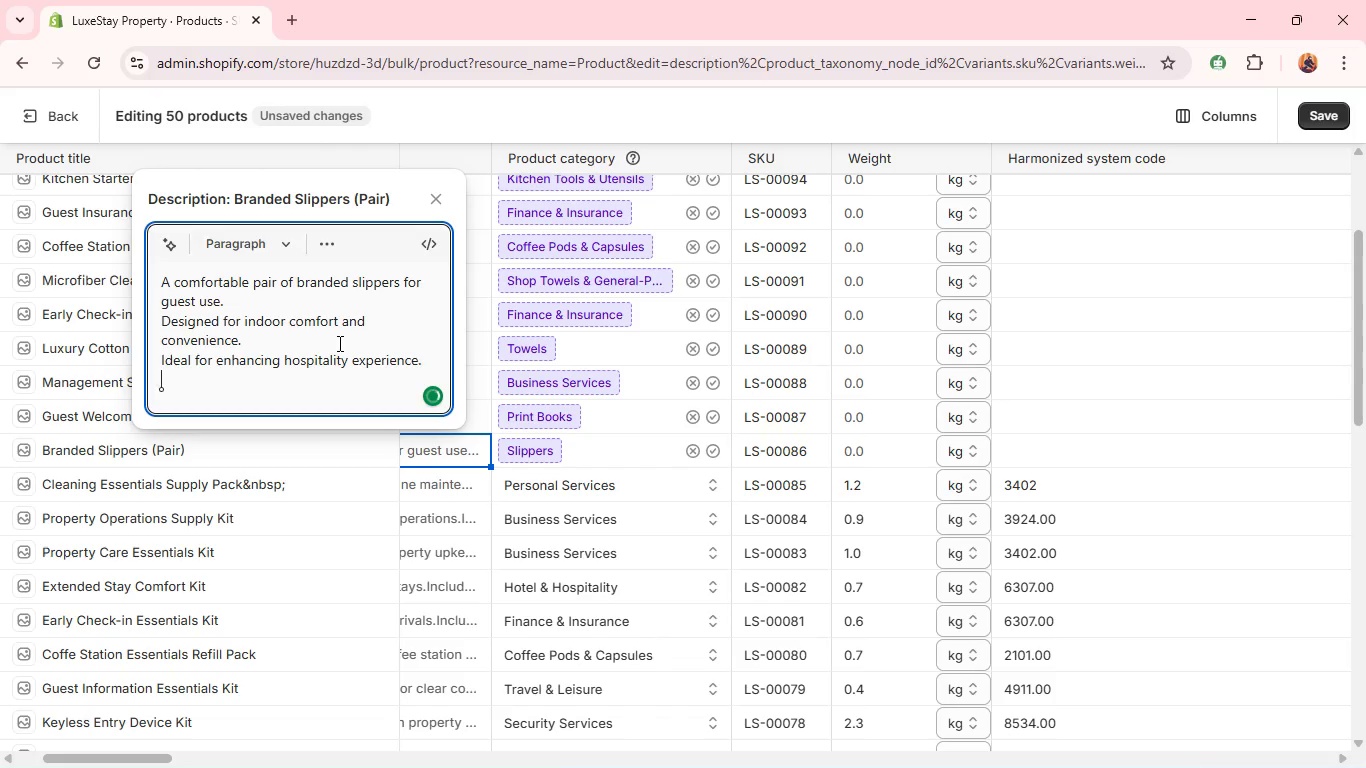 
type(A simple guest comfort accessory.)
 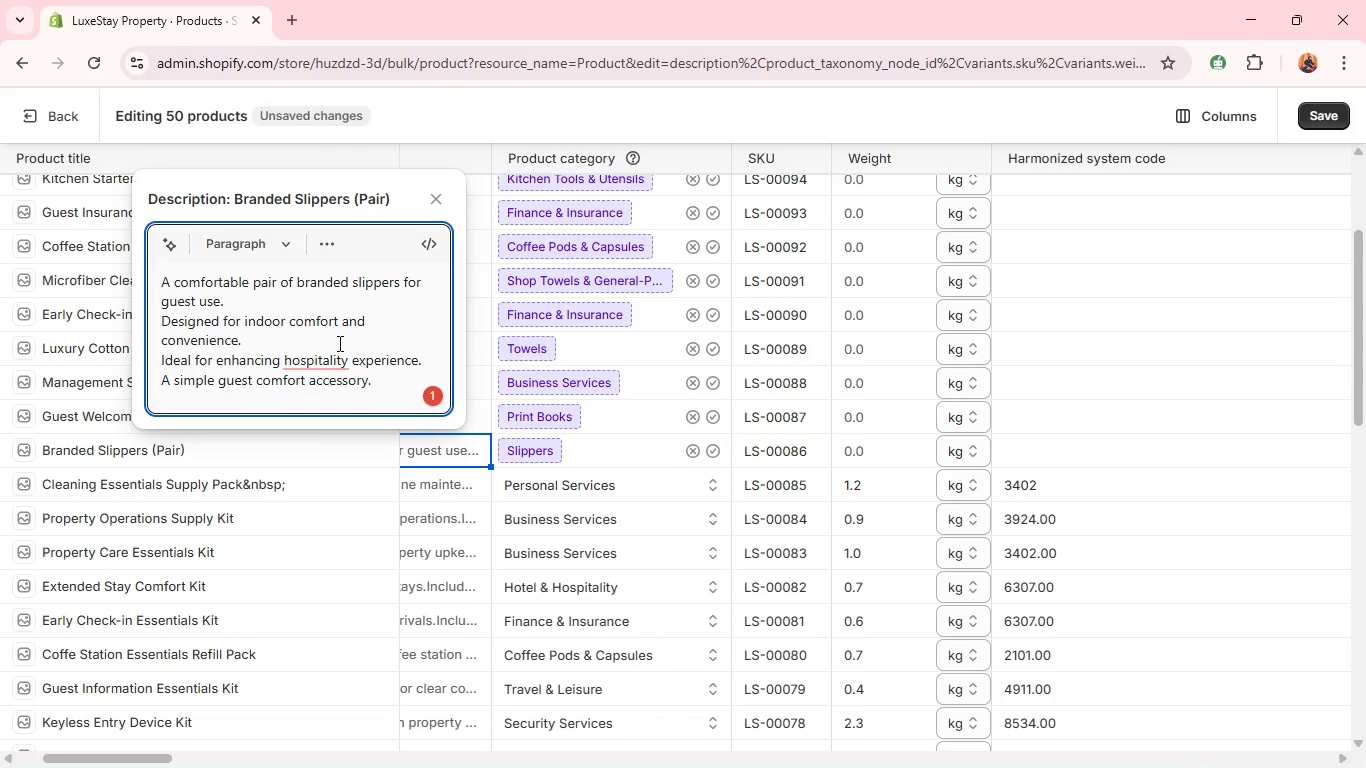 
wait(11.38)
 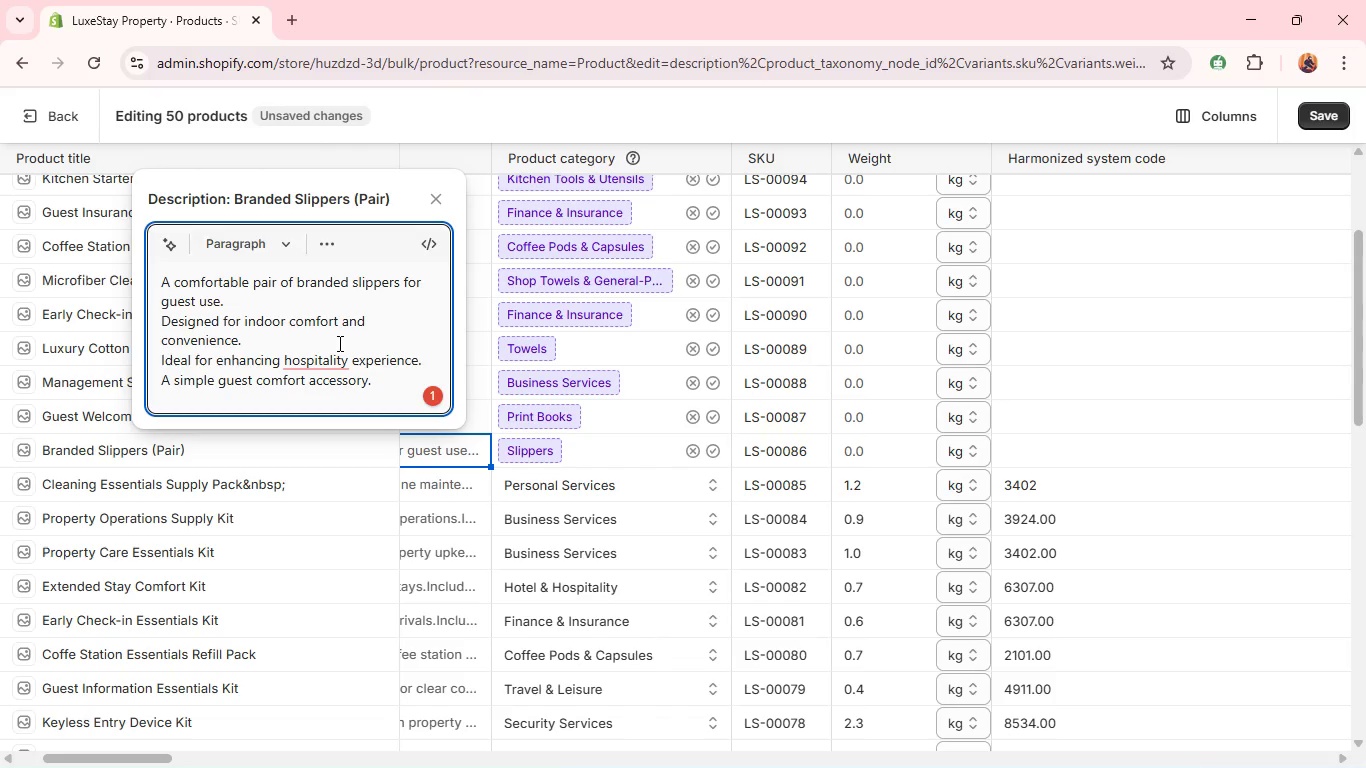 
left_click([317, 363])
 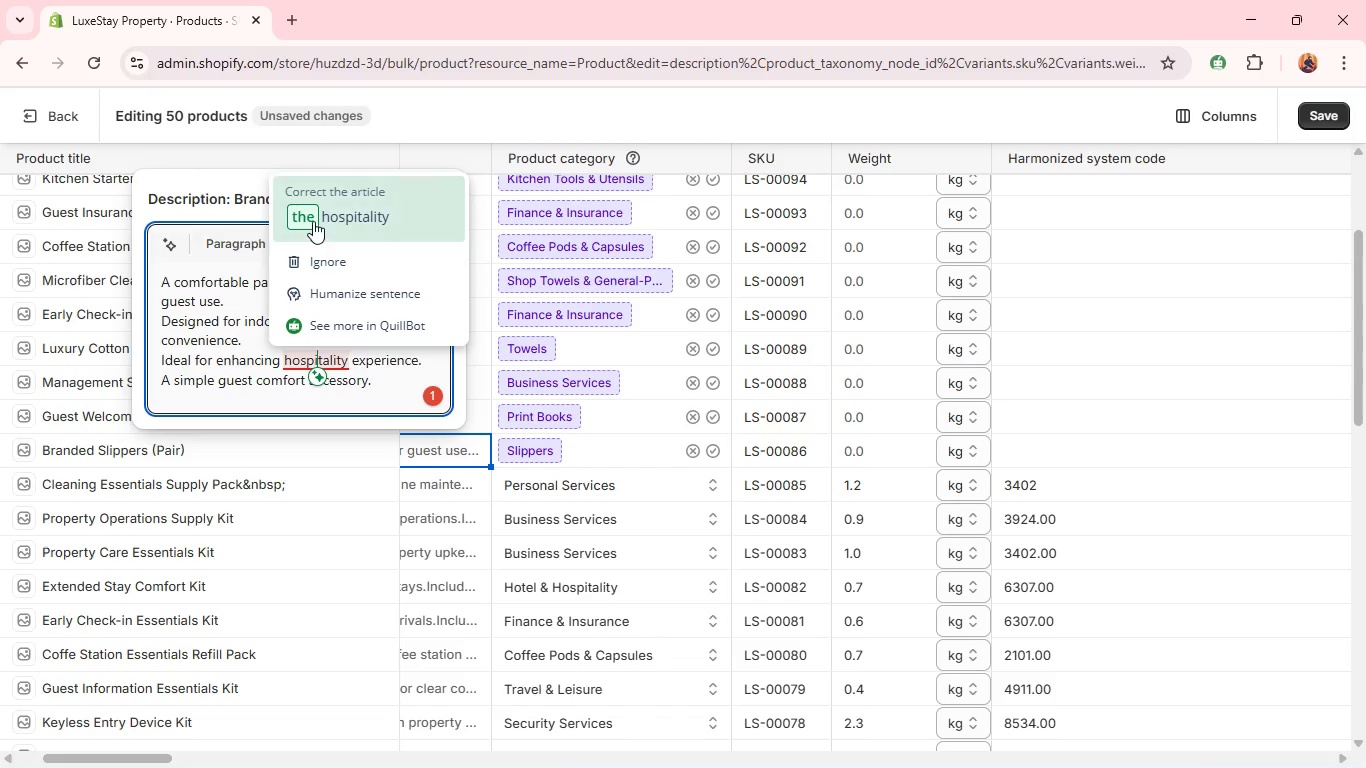 
left_click([312, 217])
 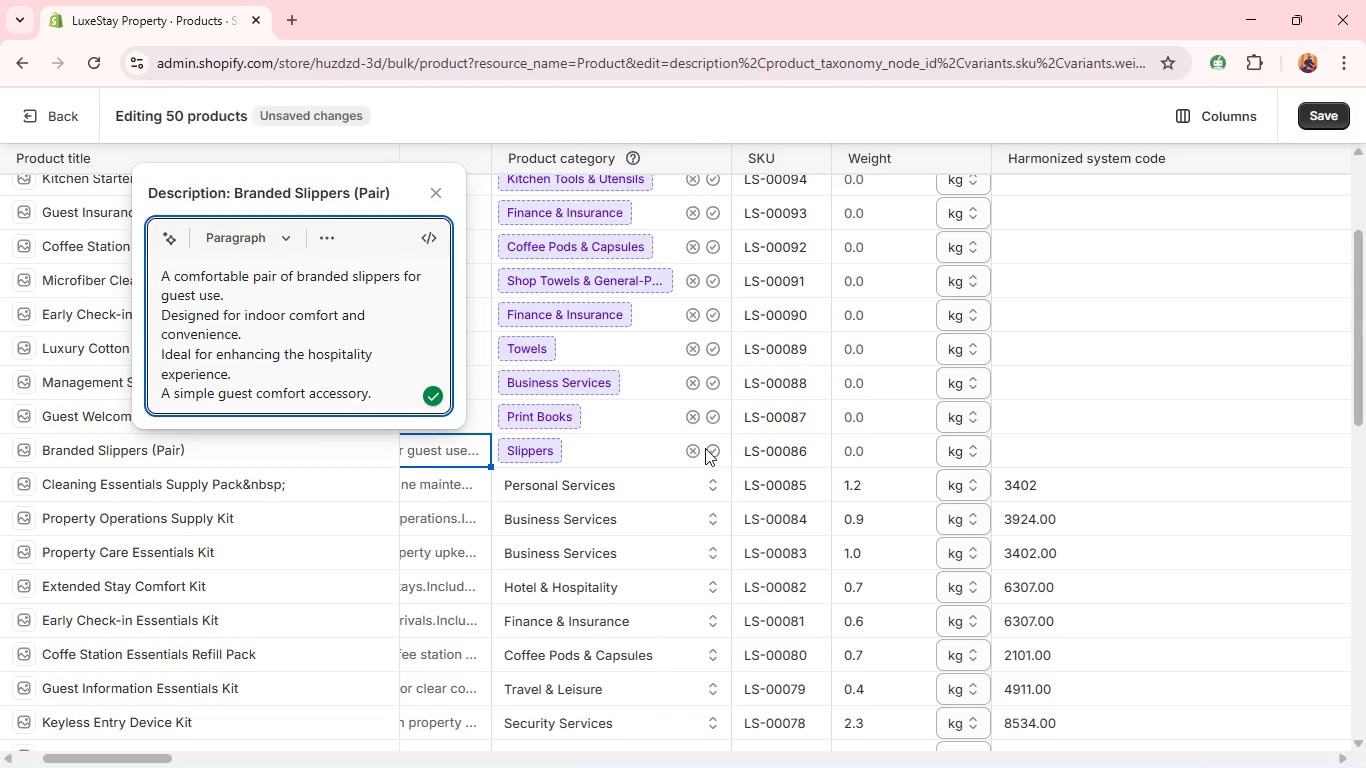 
left_click([707, 450])
 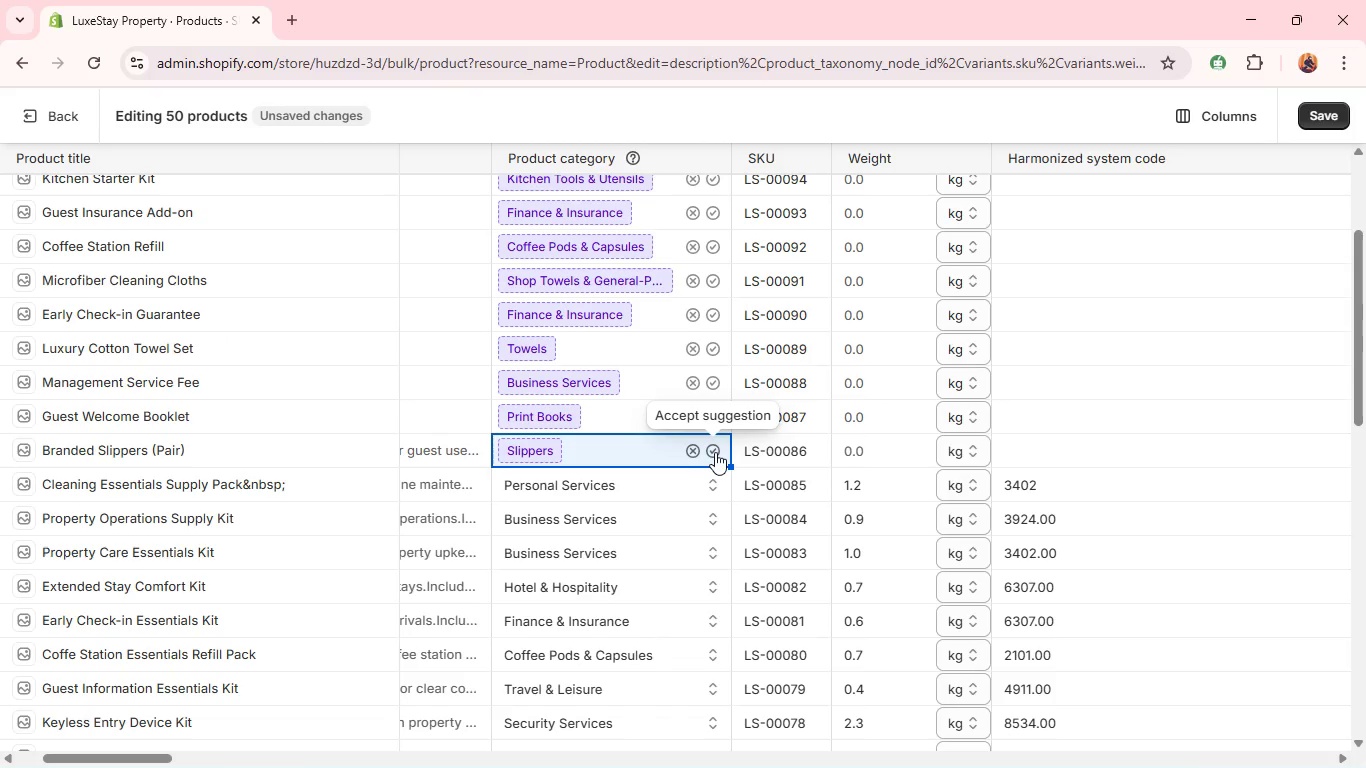 
left_click([715, 451])
 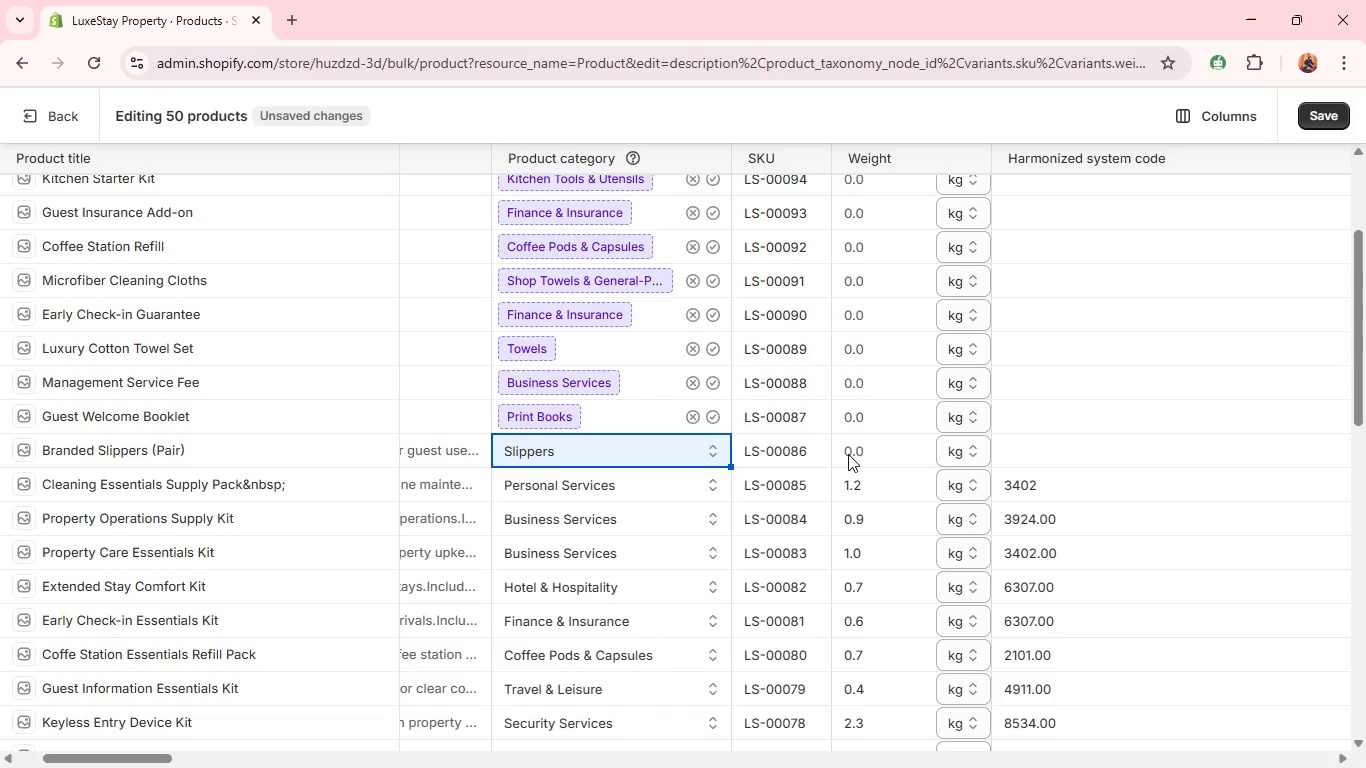 
left_click([852, 455])
 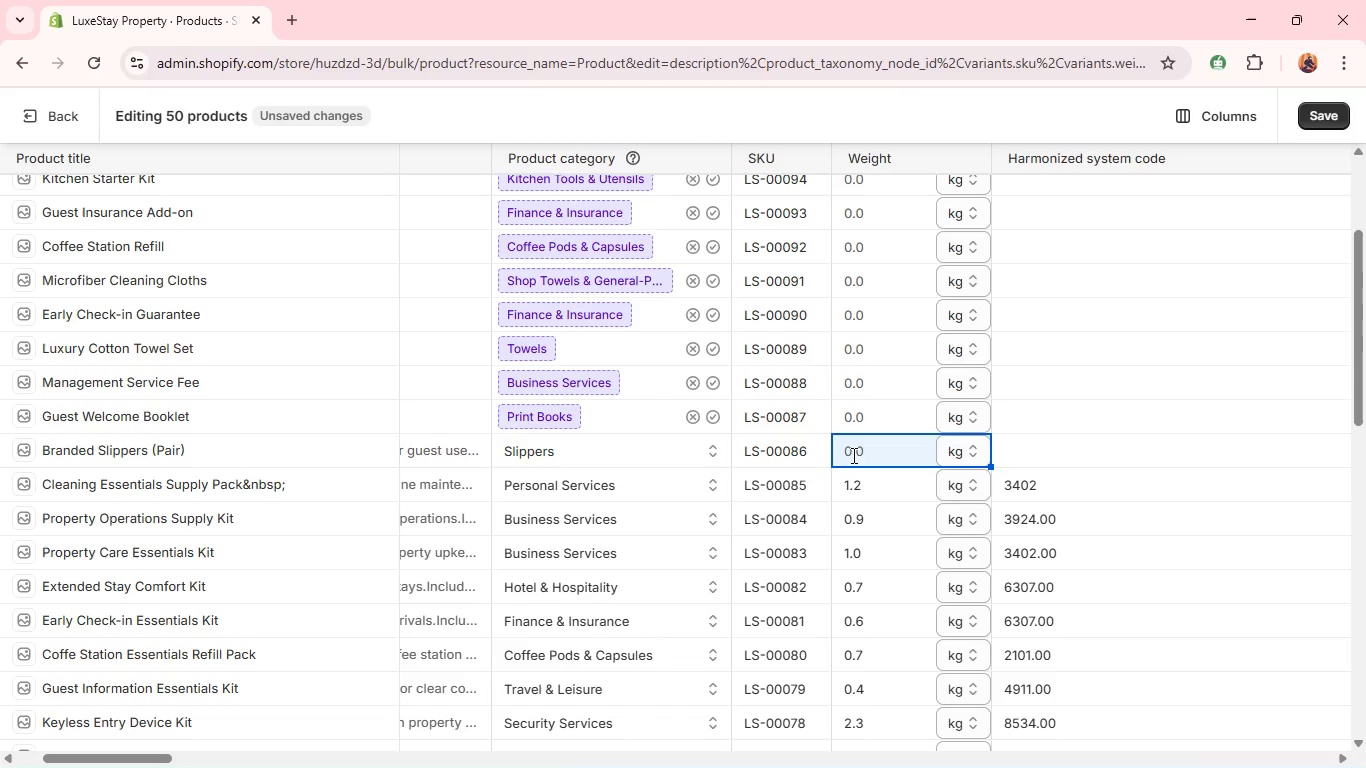 
wait(5.44)
 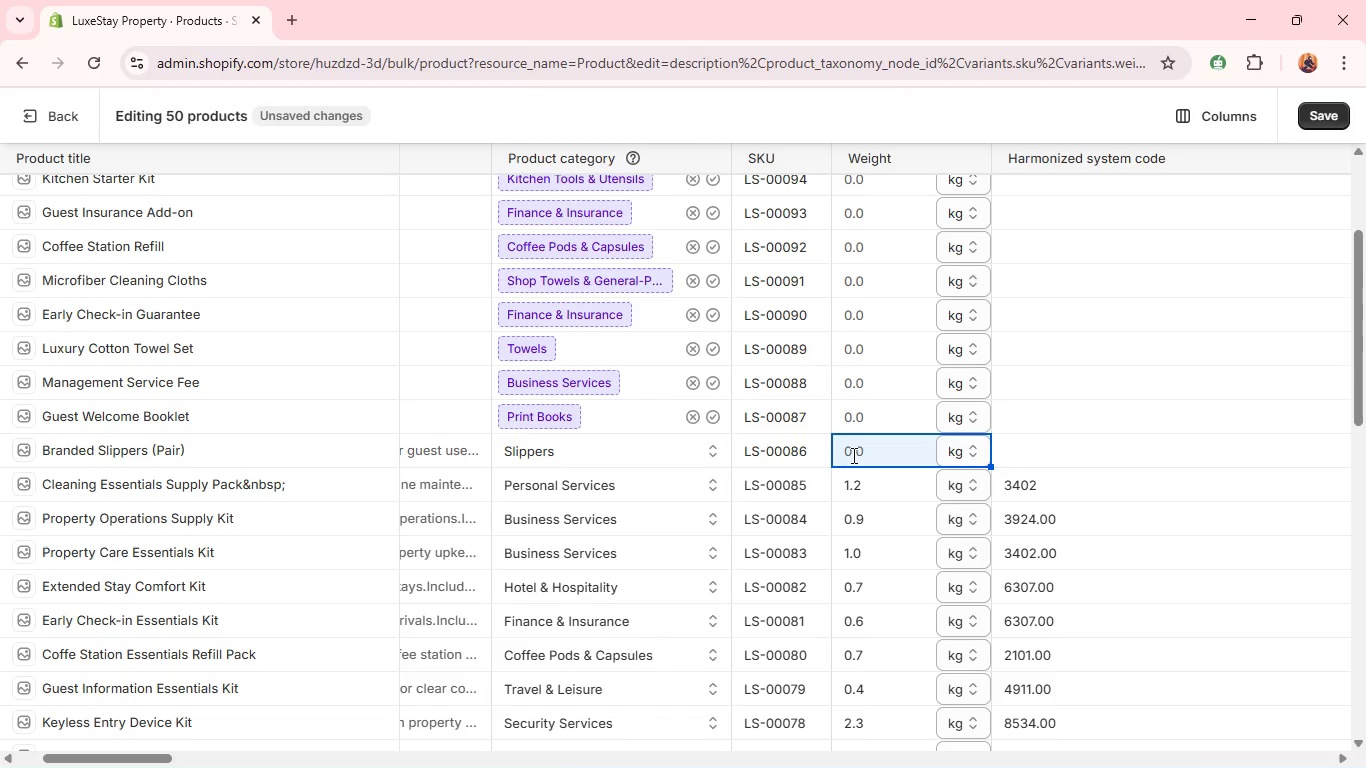 
key(Period)
 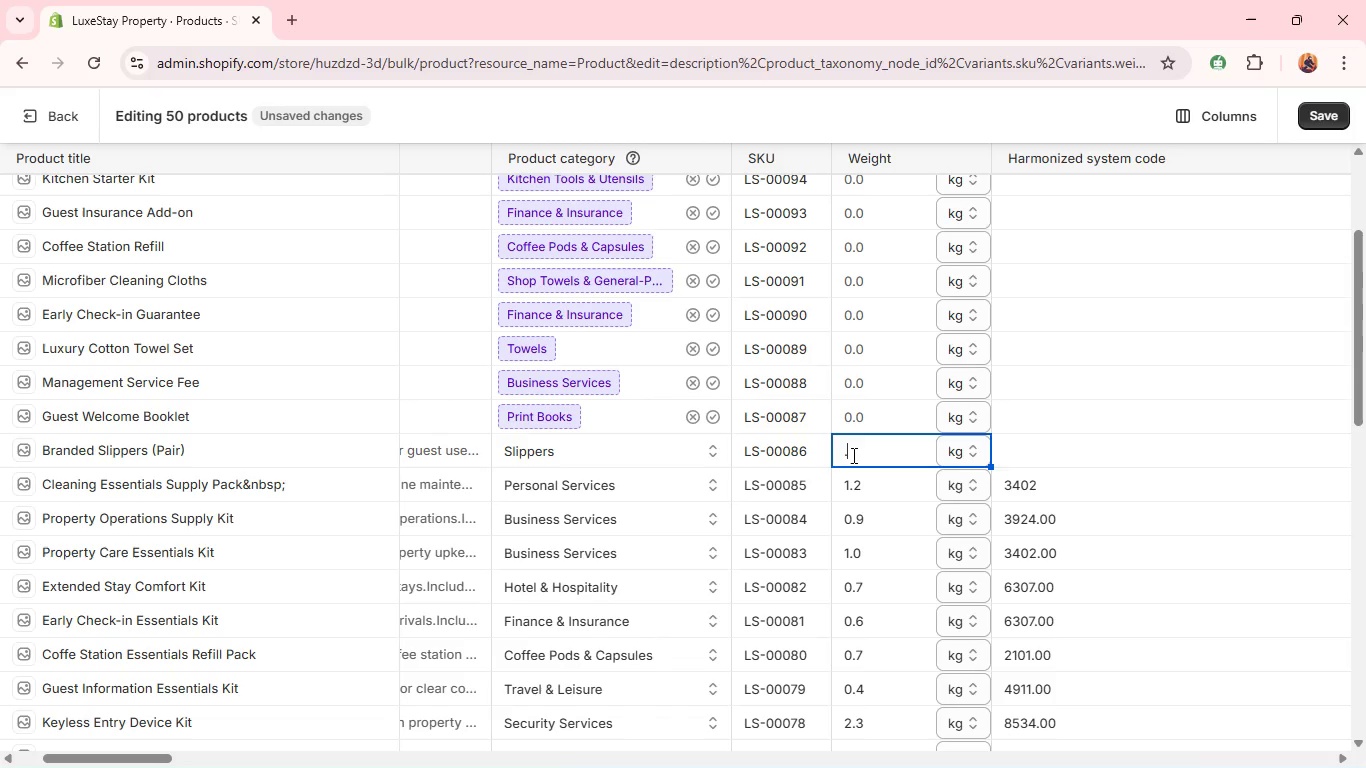 
key(4)
 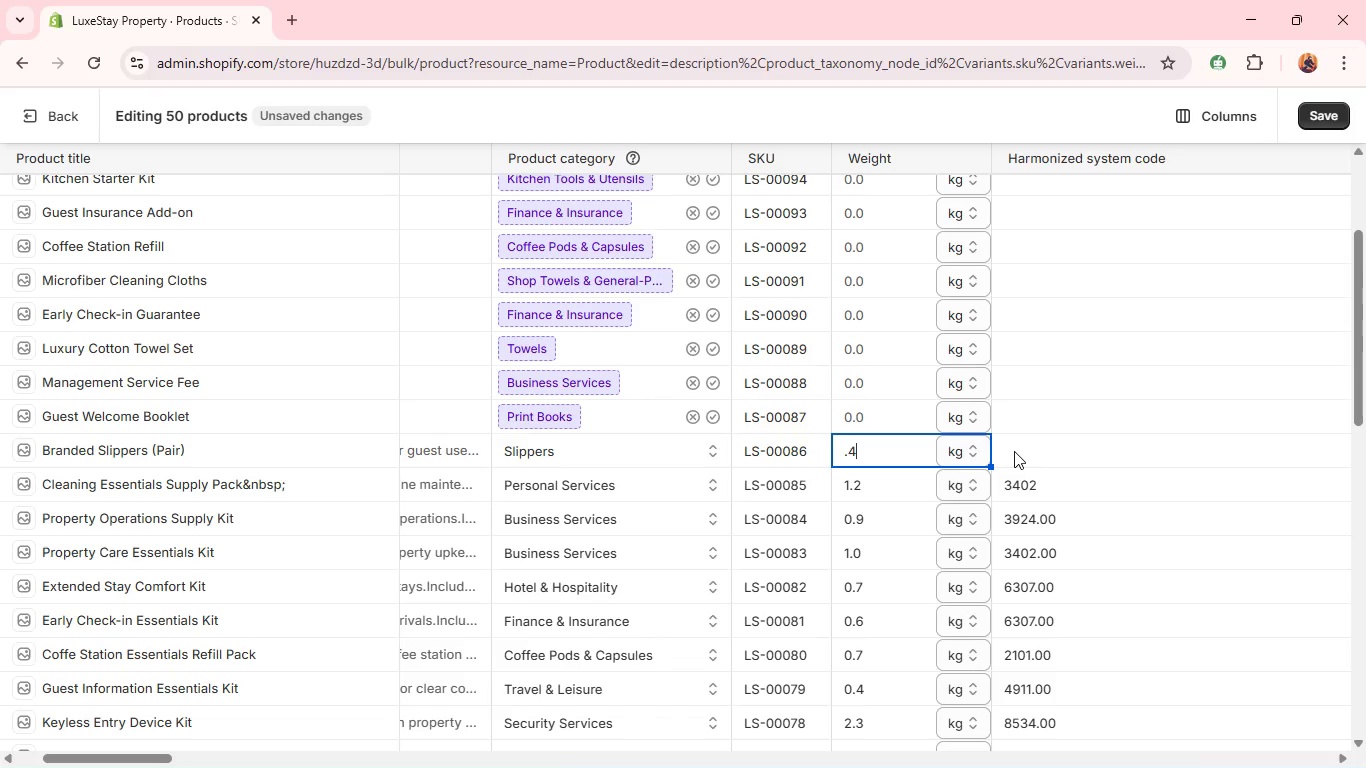 
left_click([1015, 450])
 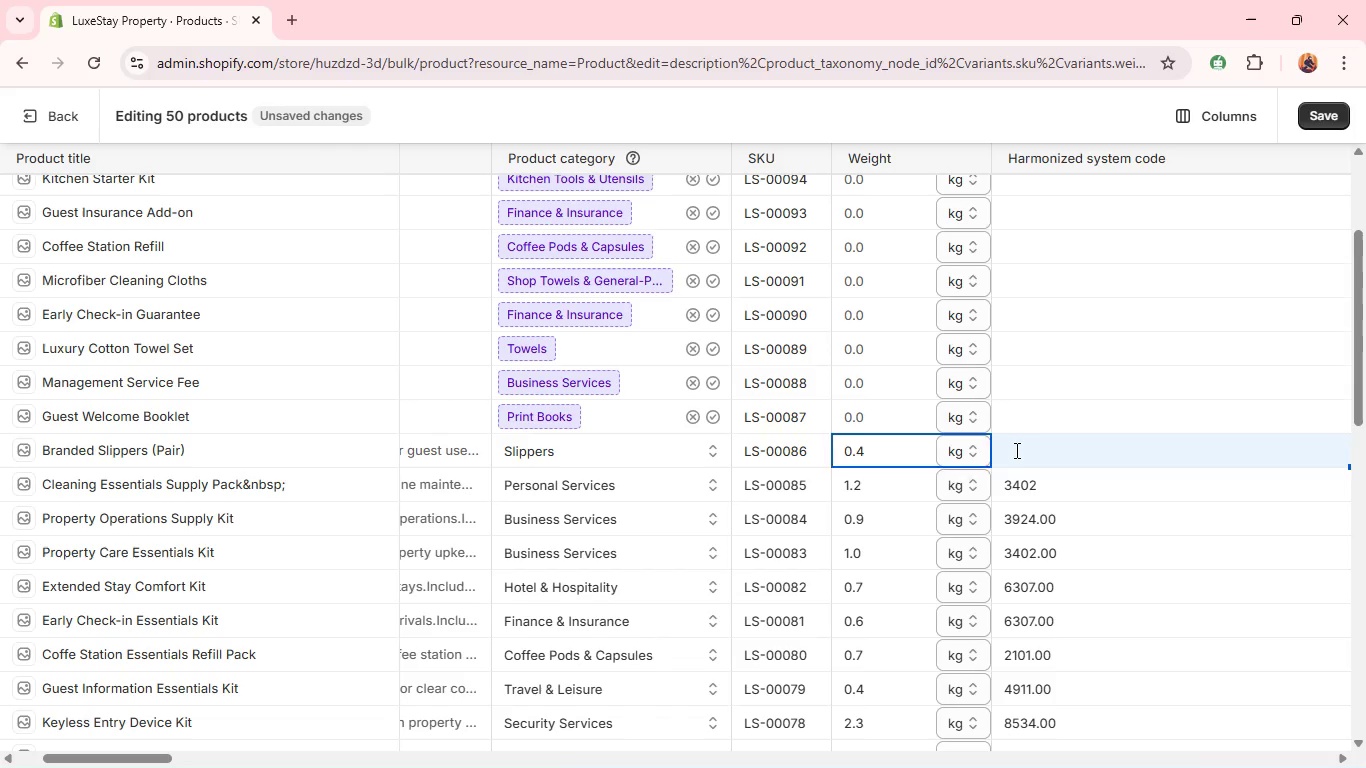 
type(64-)
key(Backspace)
type(05.00)
 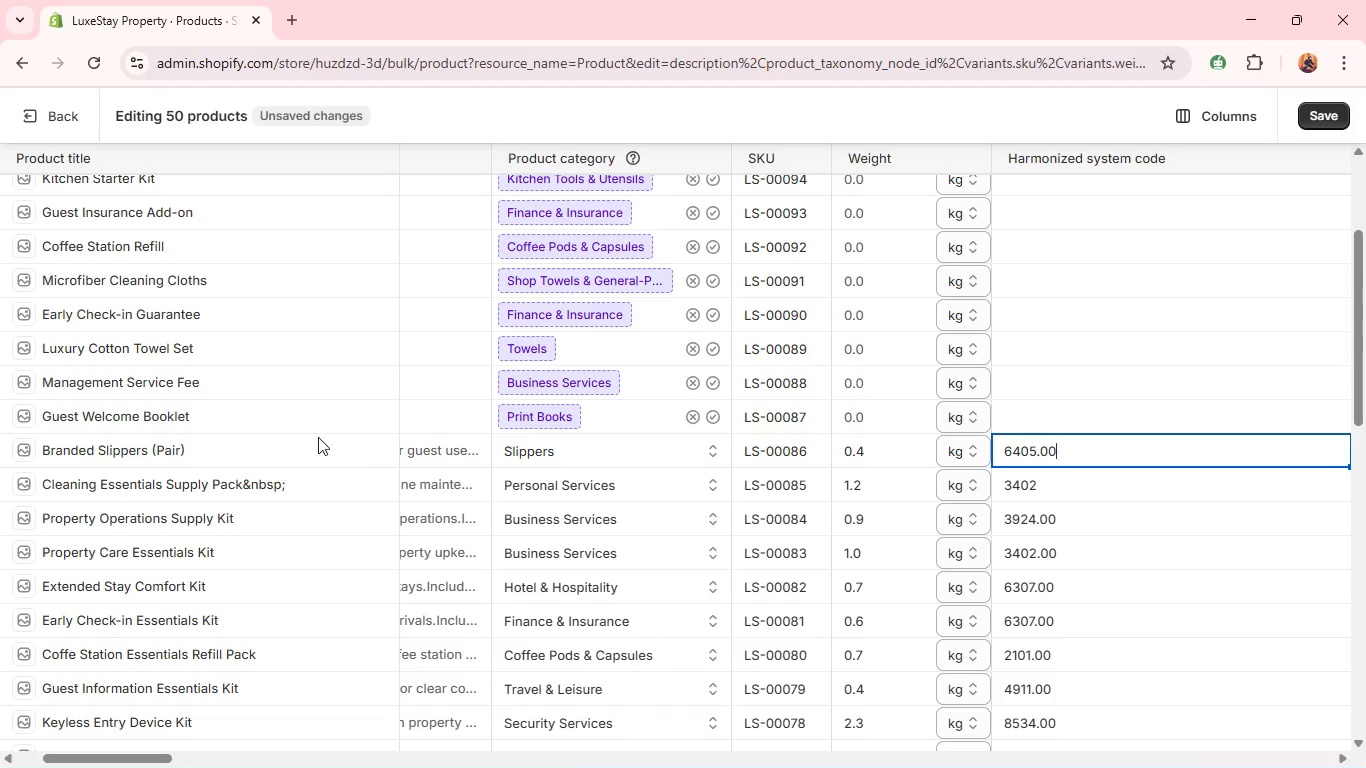 
left_click([282, 420])
 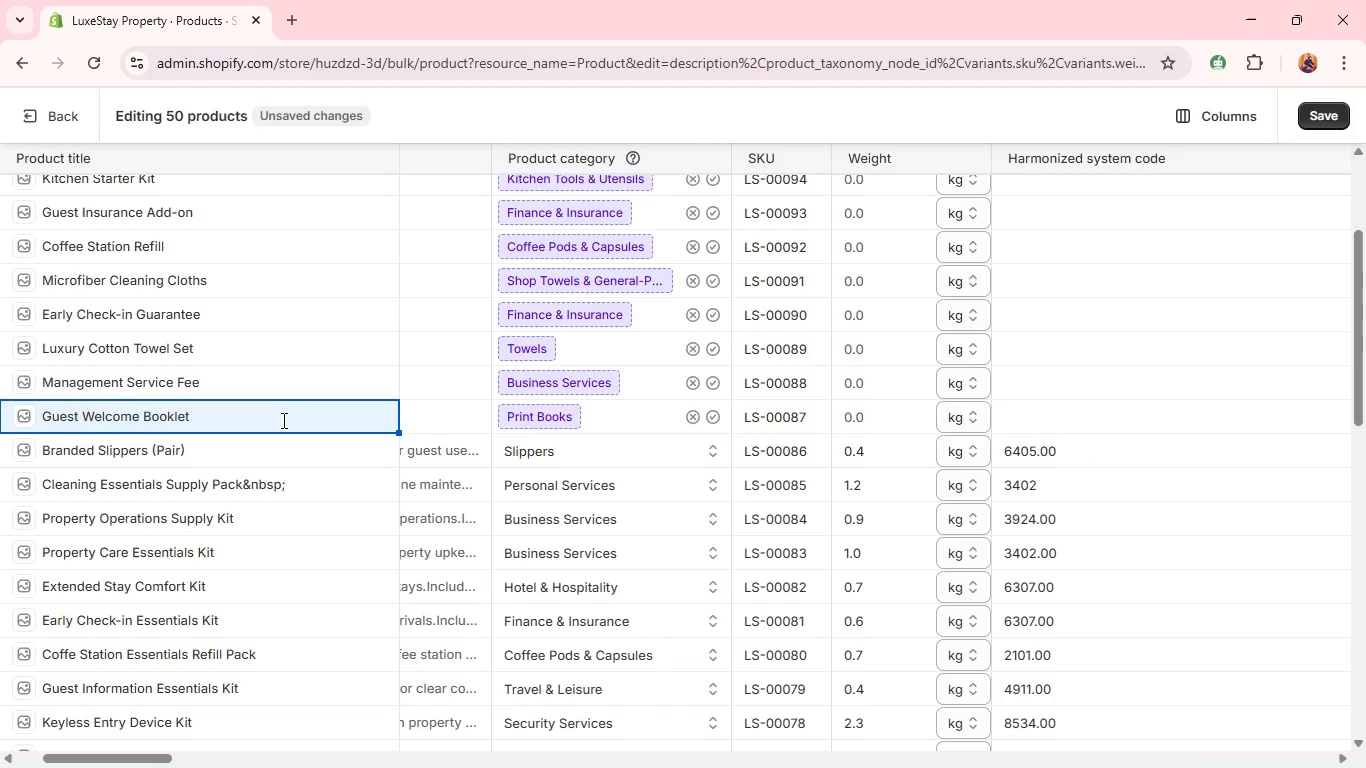 
wait(8.69)
 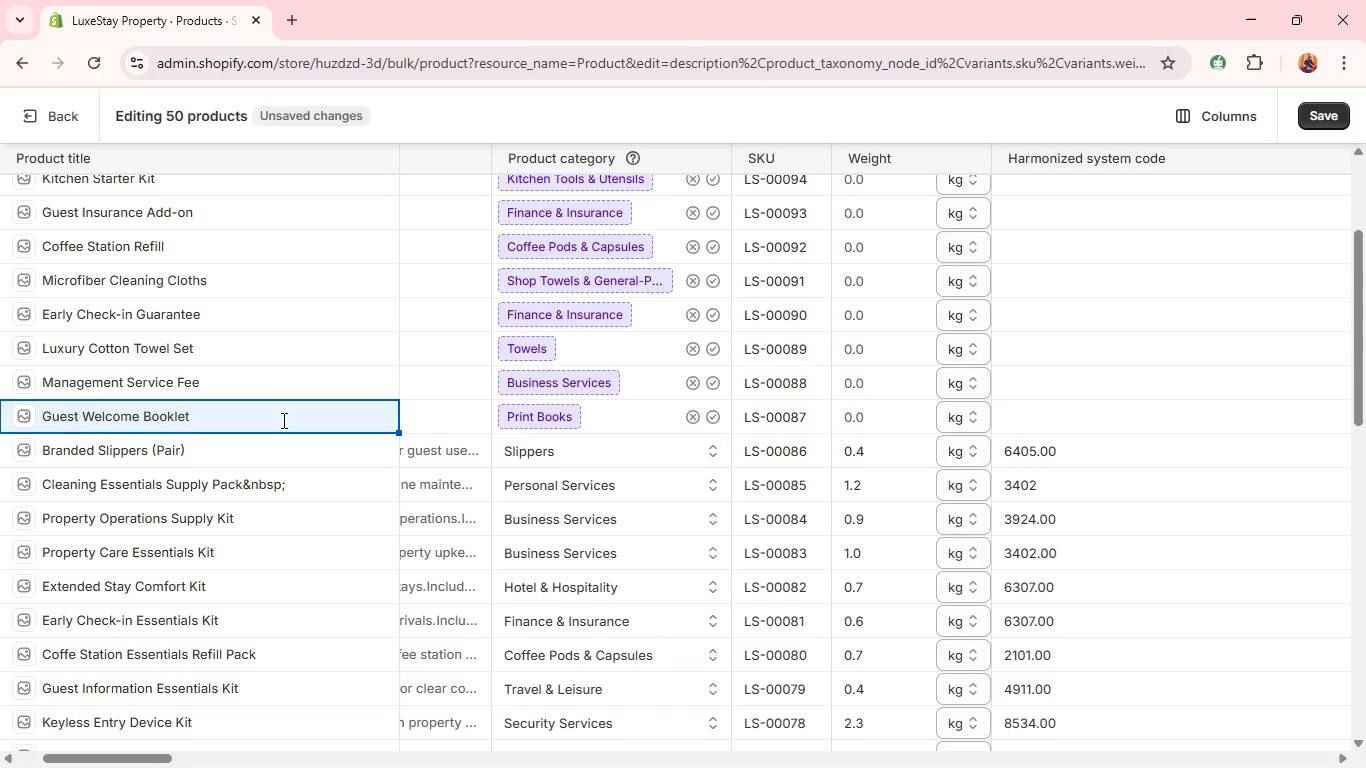 
left_click([432, 421])
 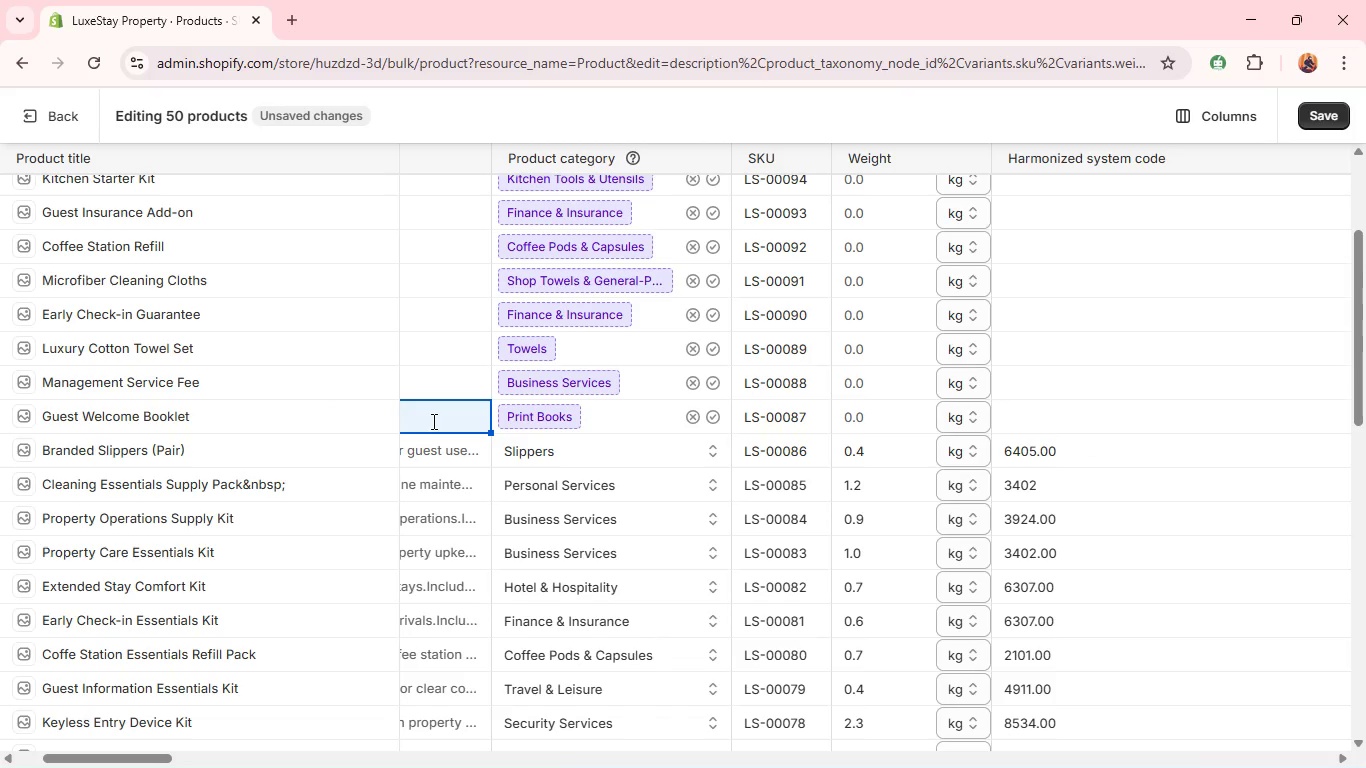 
left_click([432, 421])
 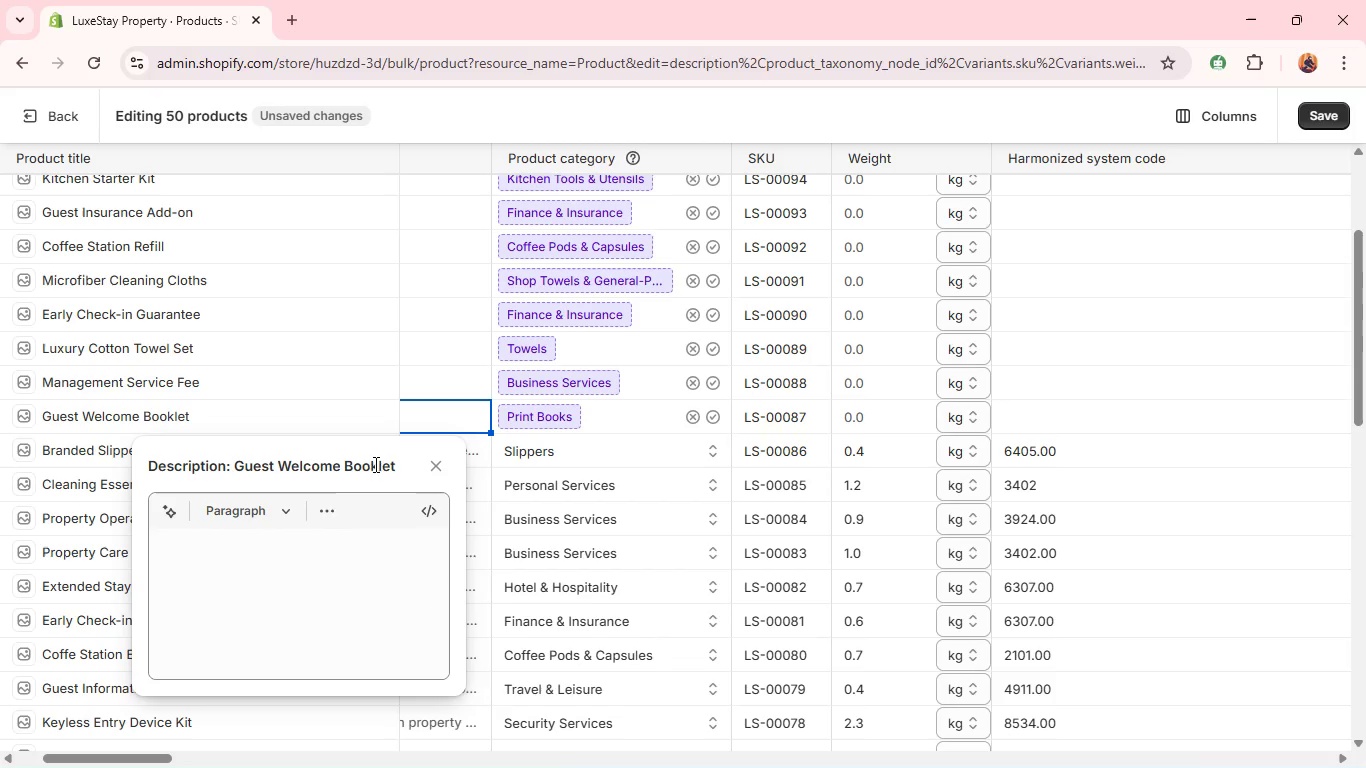 
left_click([263, 576])
 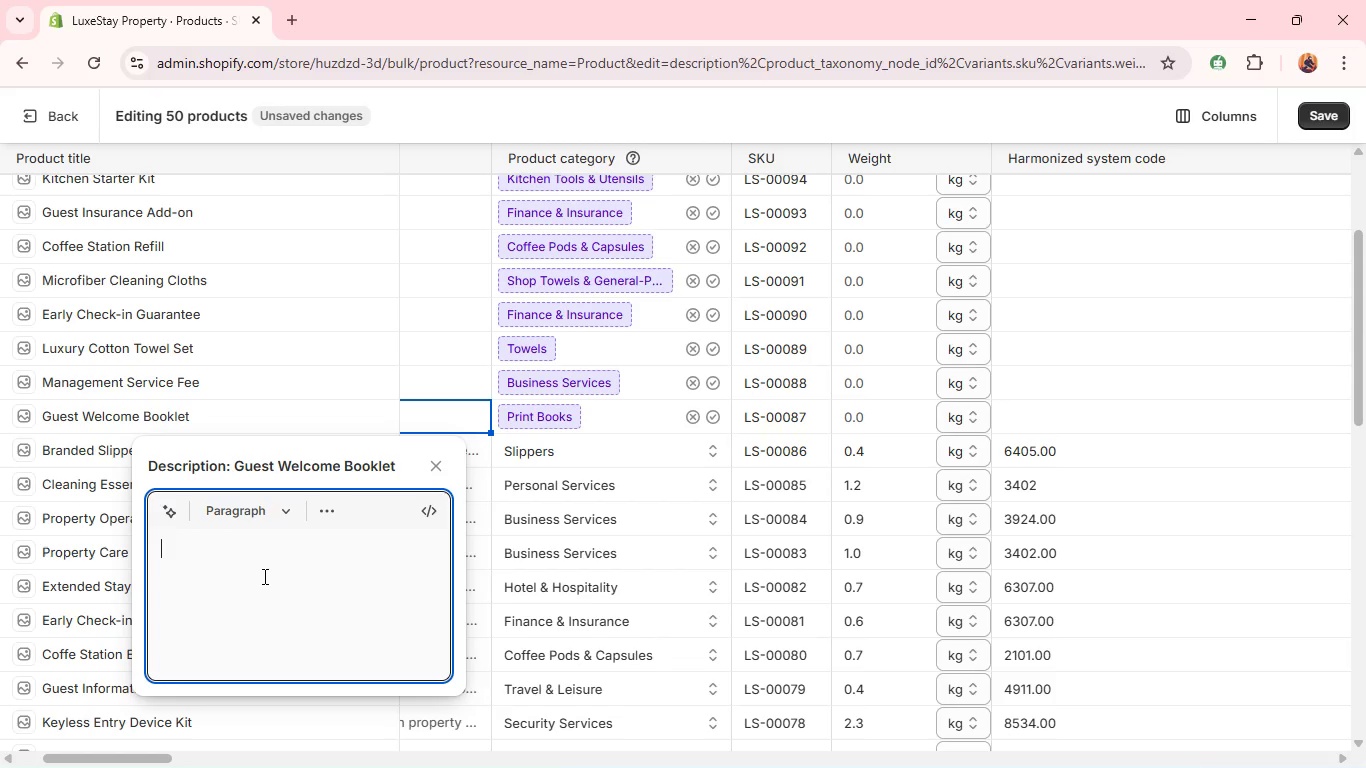 
type(A printed booklet designed to guide gu)
 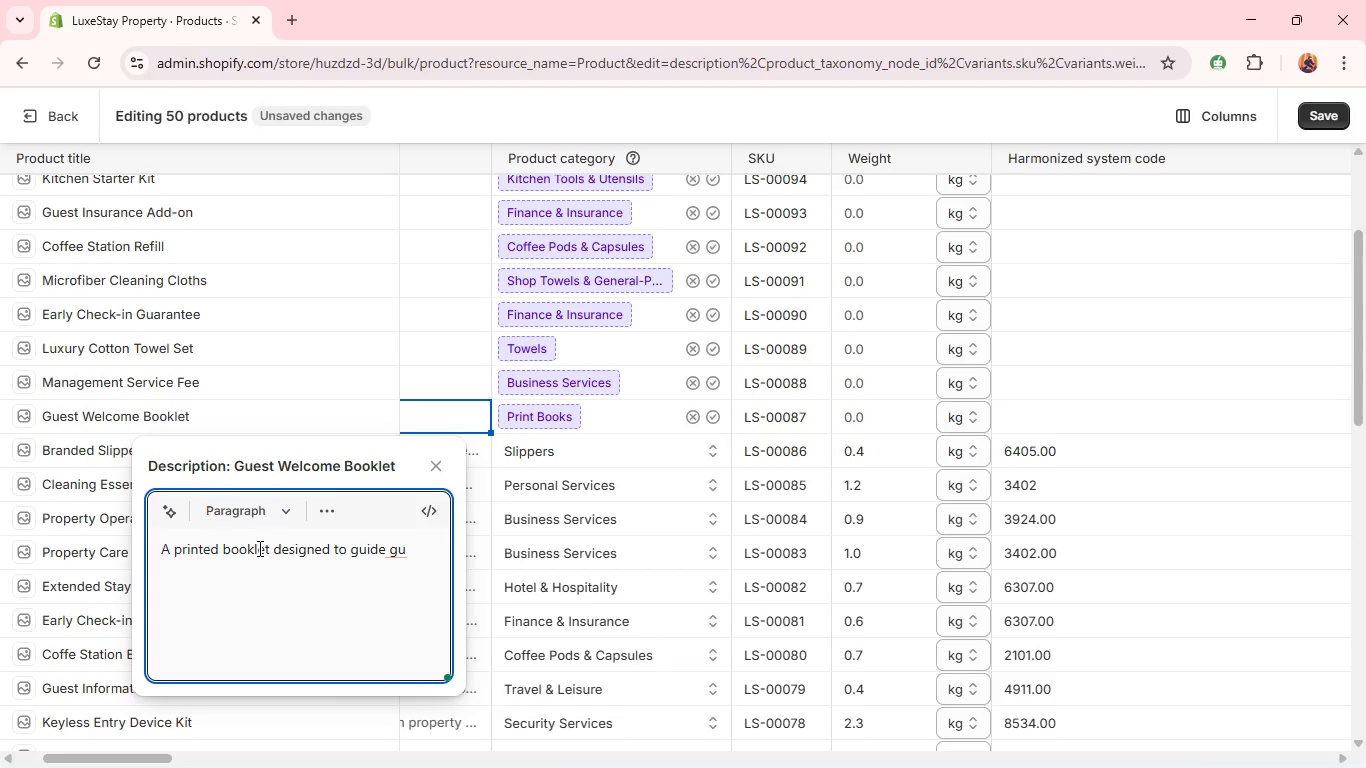 
type(ests during their stay.)
 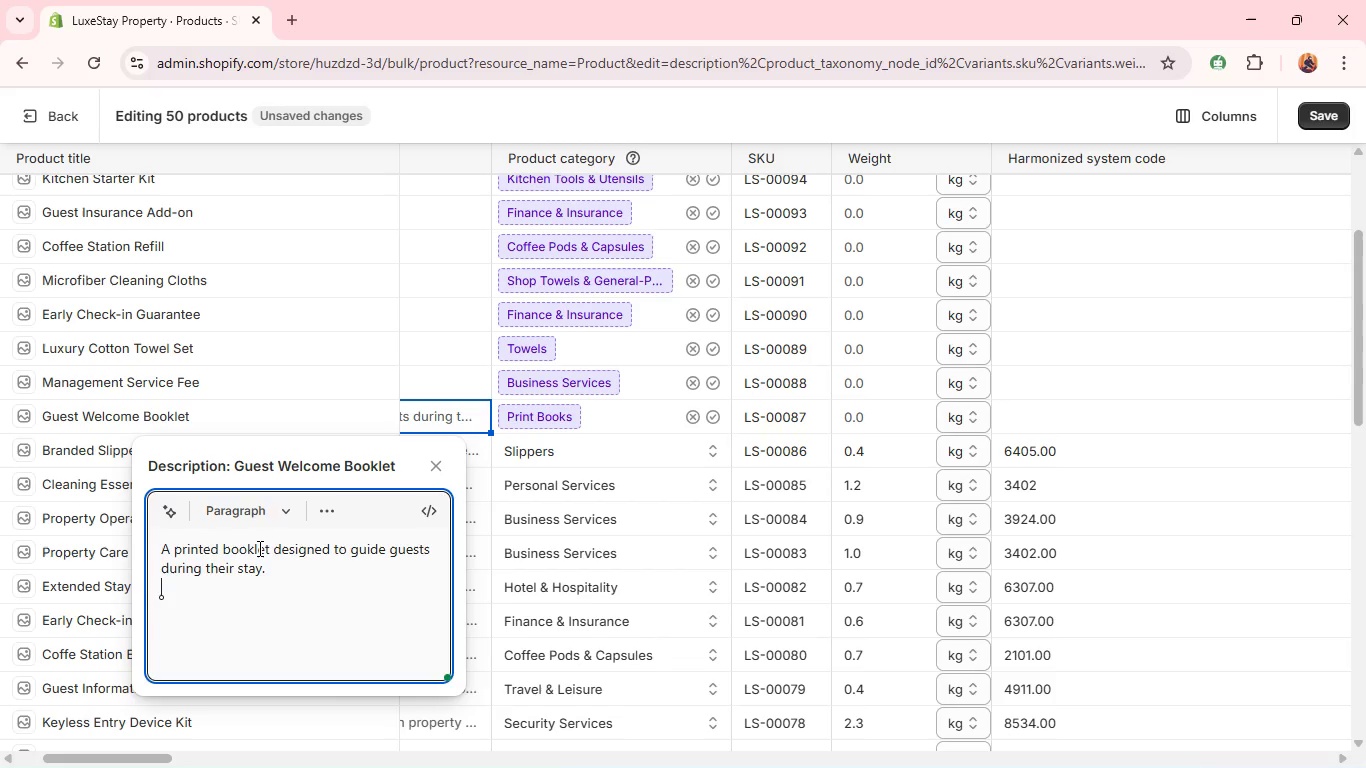 
key(Shift+Enter)
 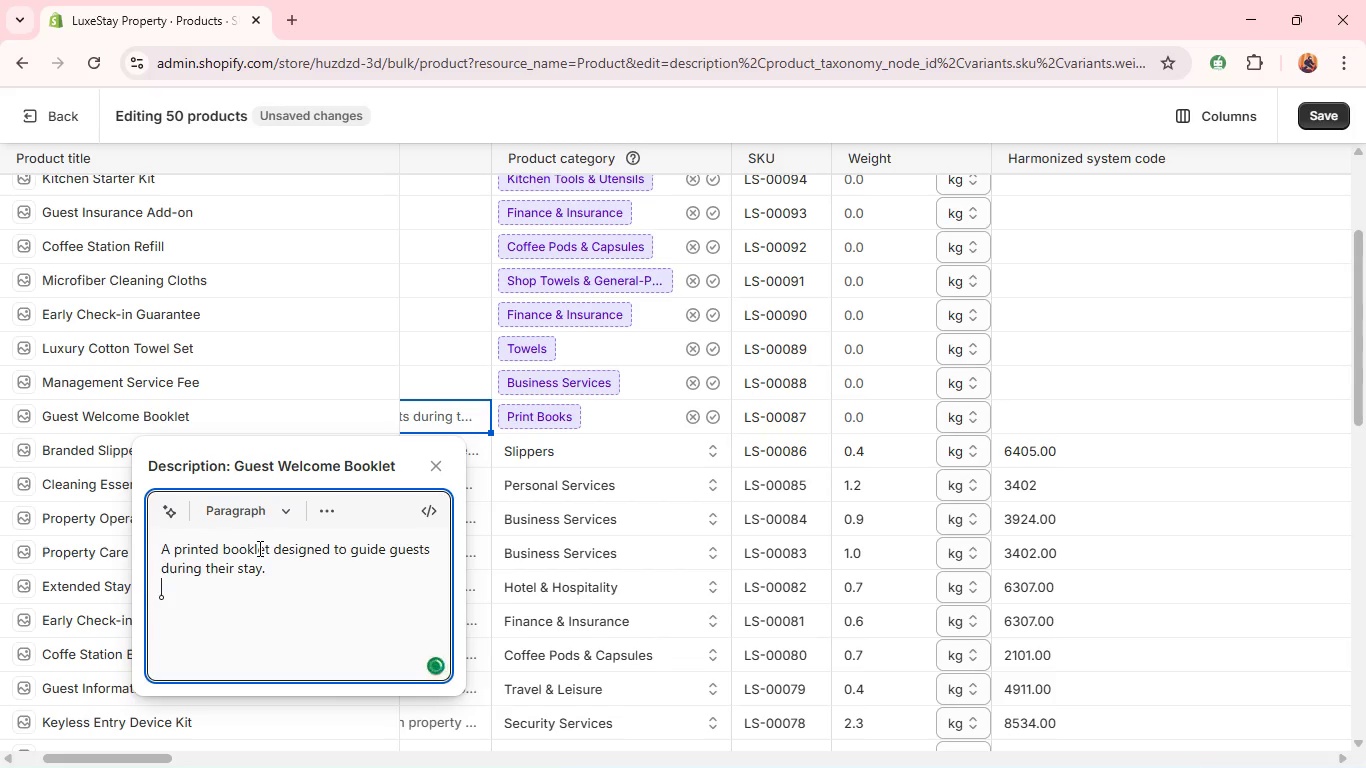 
type(Includes property )
 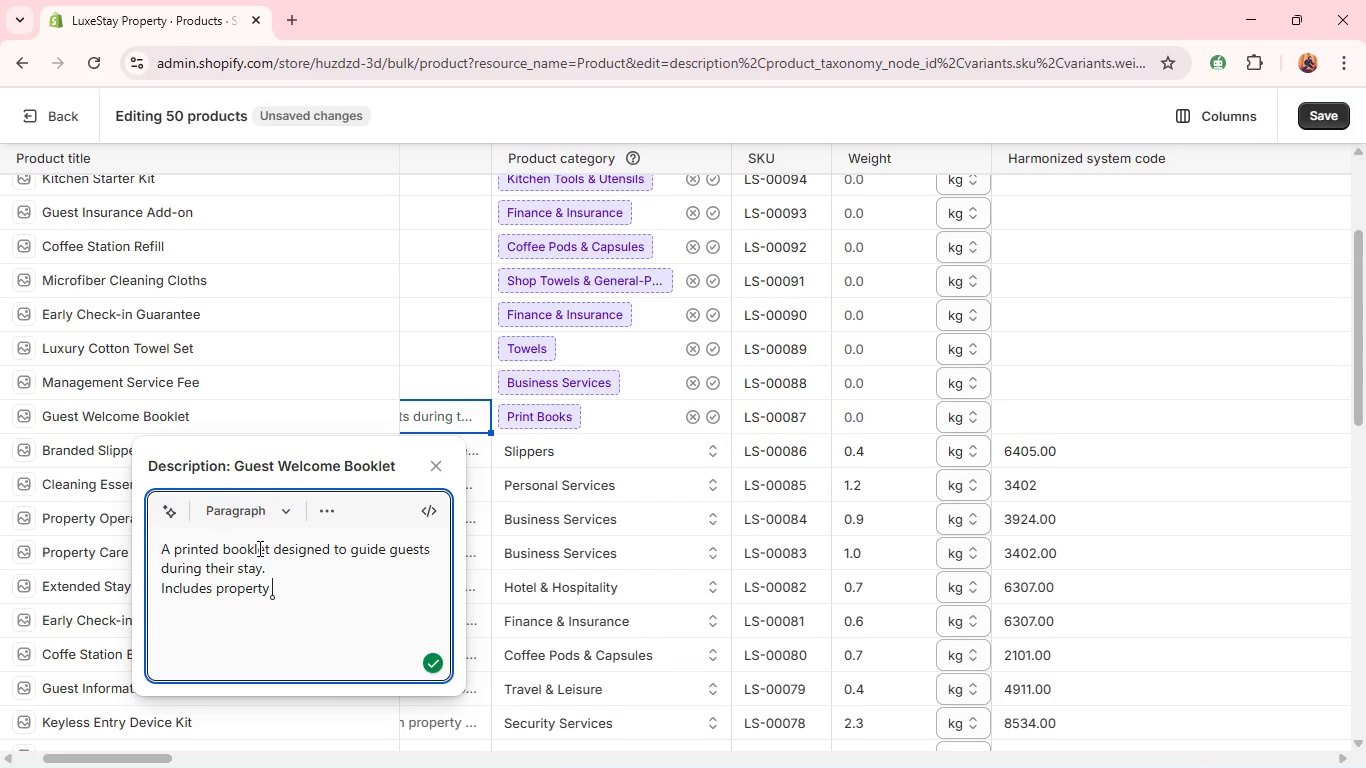 
type(instructii)
key(Backspace)
type(ons and helpful information. )
 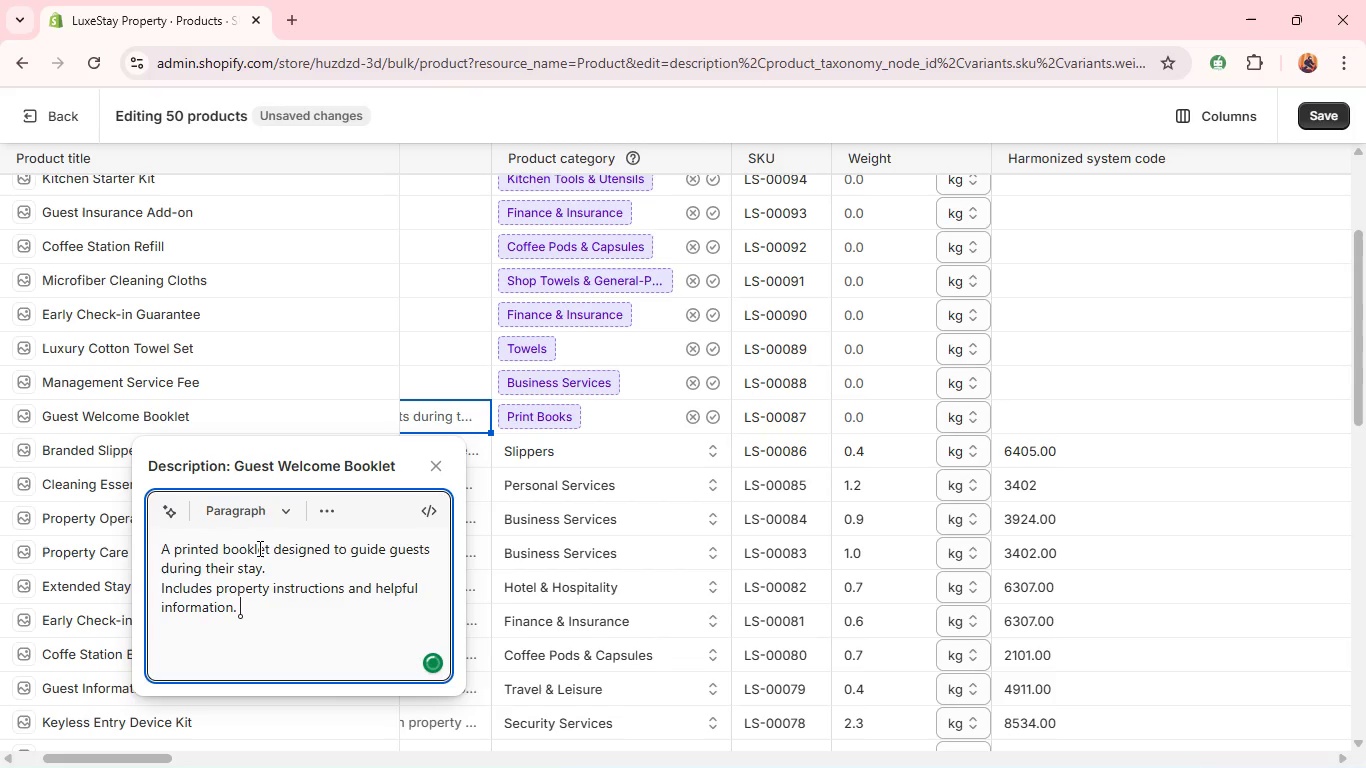 
key(Shift+Enter)
 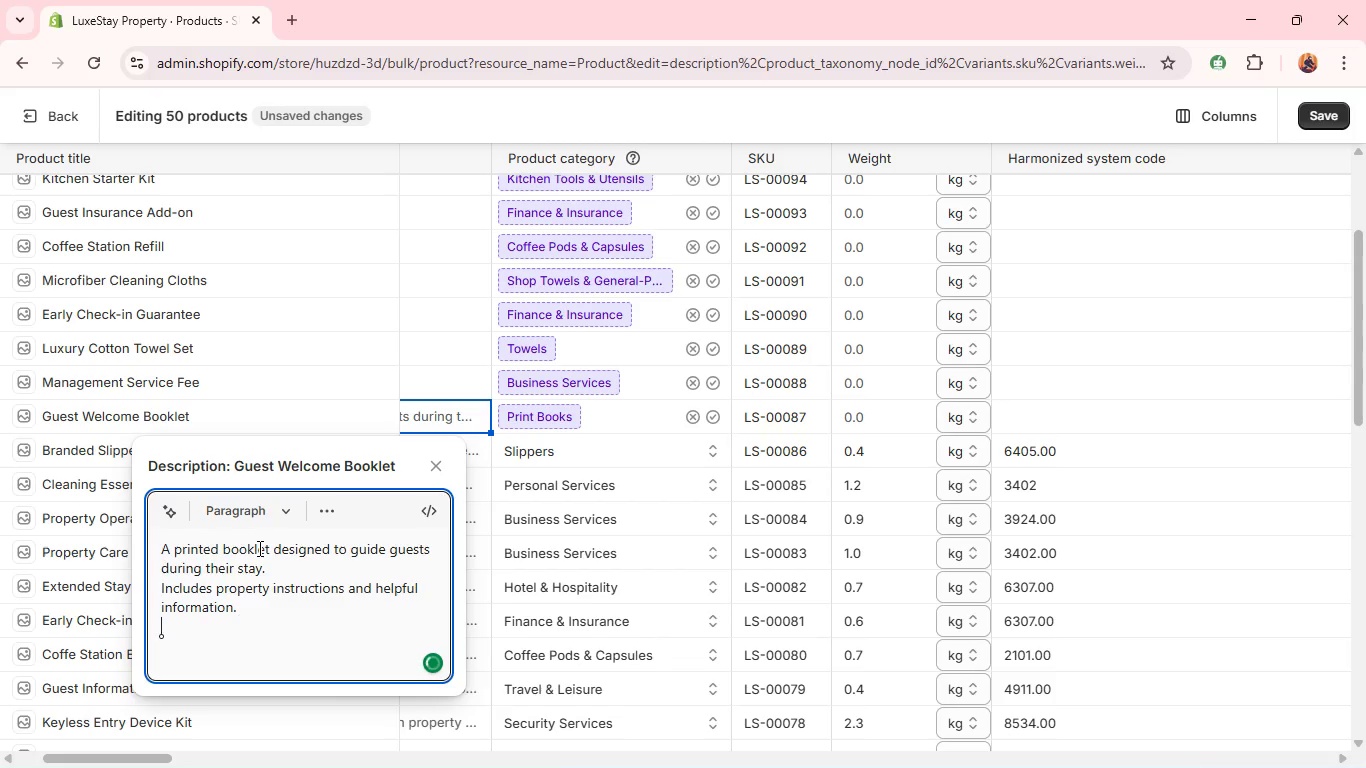 
type(Ideal for improving communication and clarity.)
 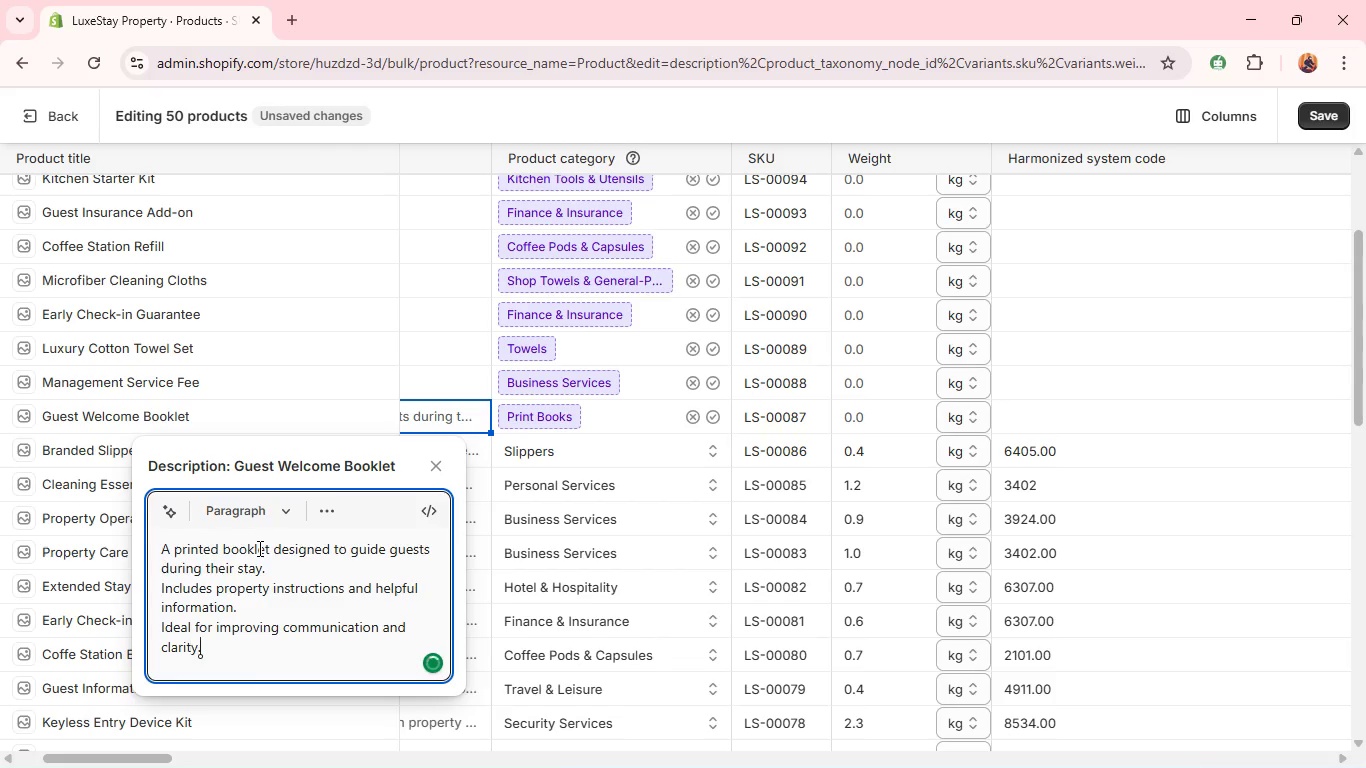 
key(Shift+Enter)
 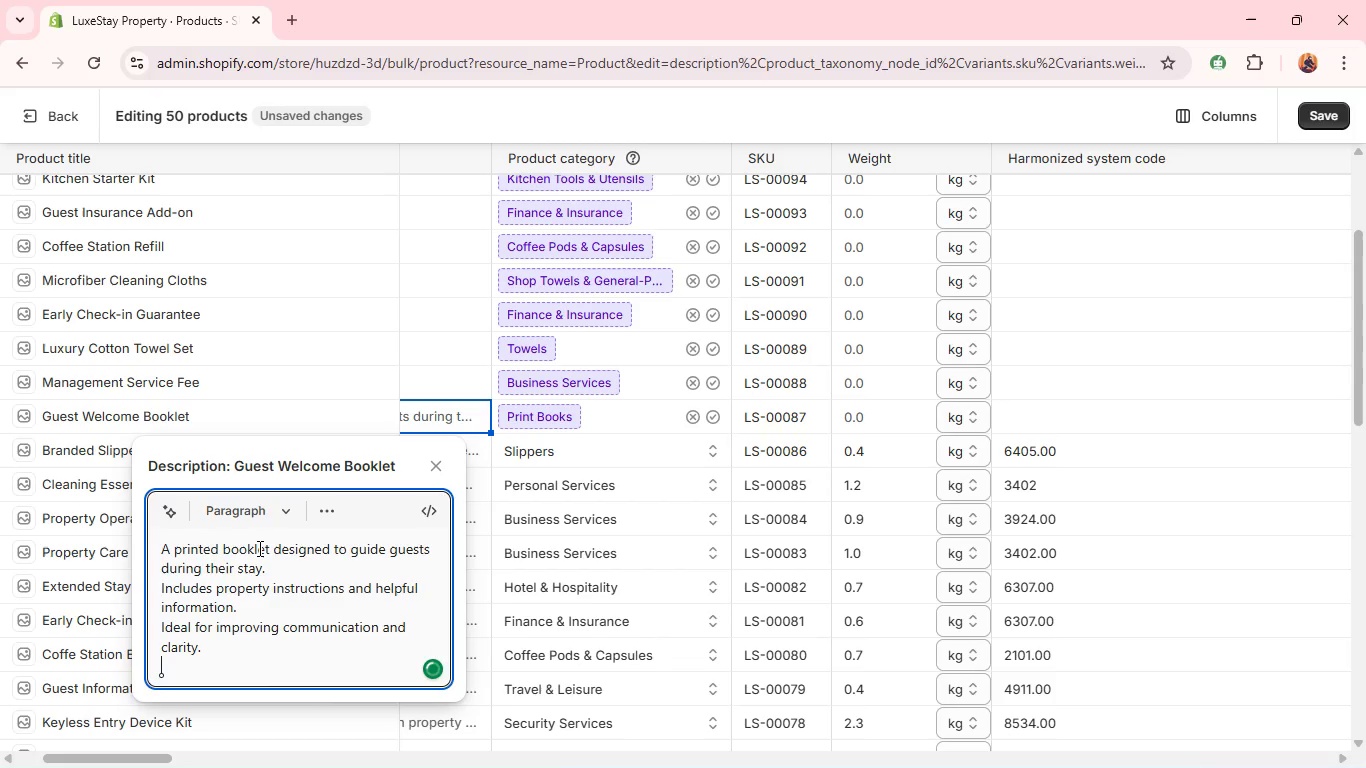 
type(A professional guest onboarding tool.)
 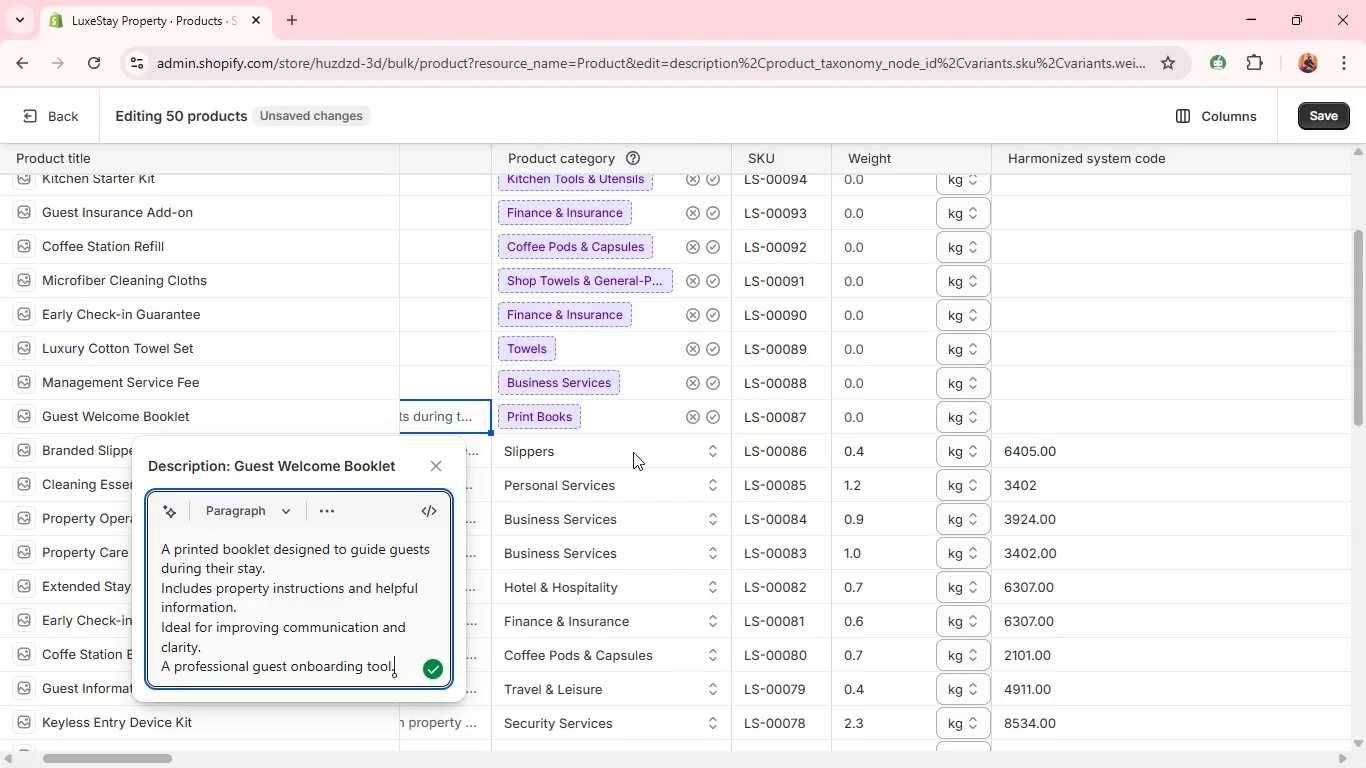 
wait(6.11)
 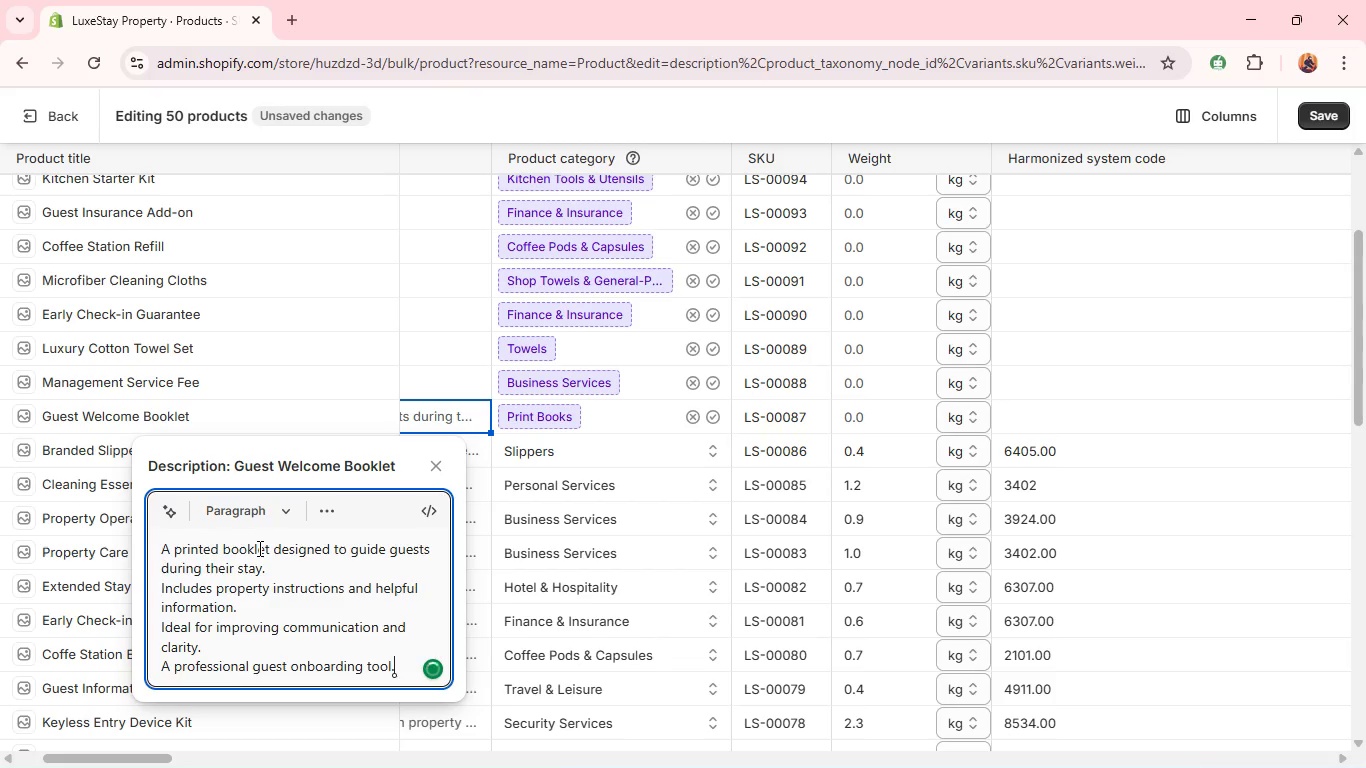 
left_click([715, 415])
 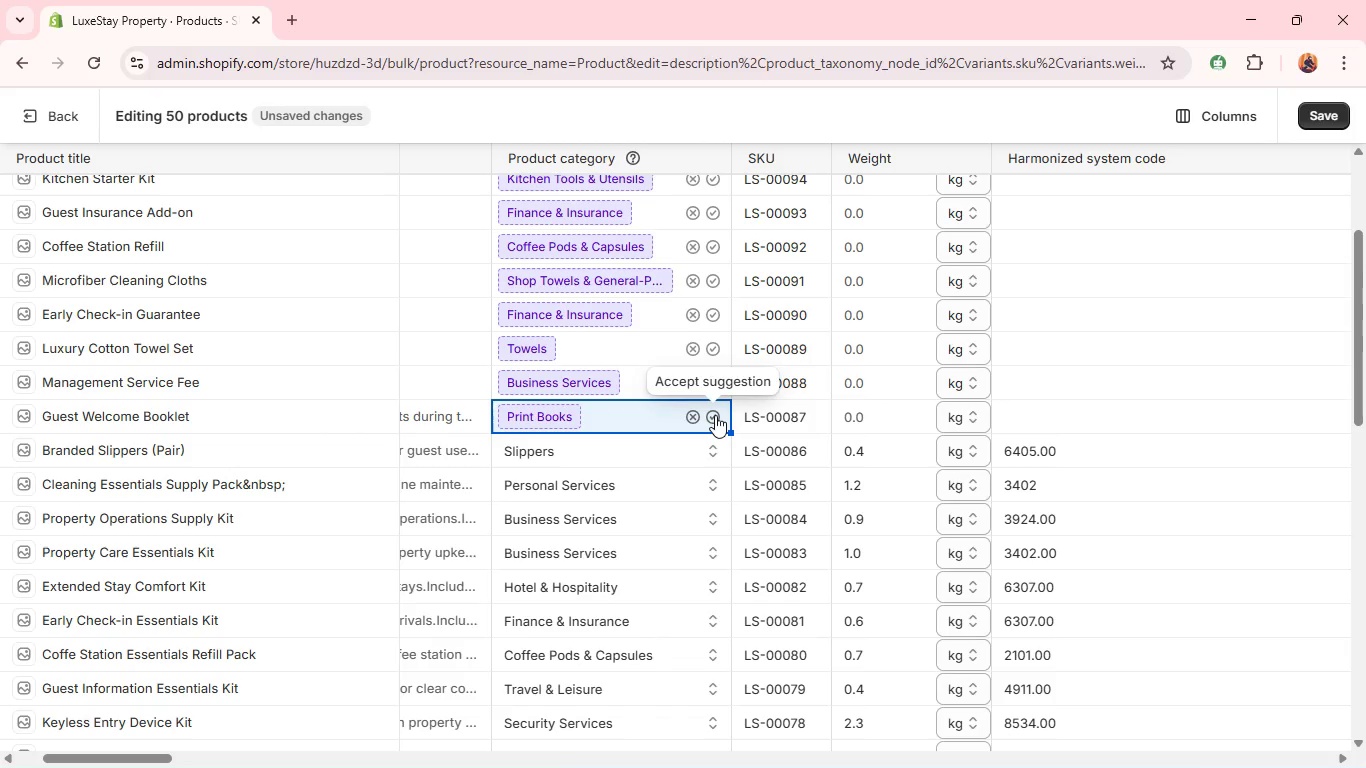 
left_click([715, 415])
 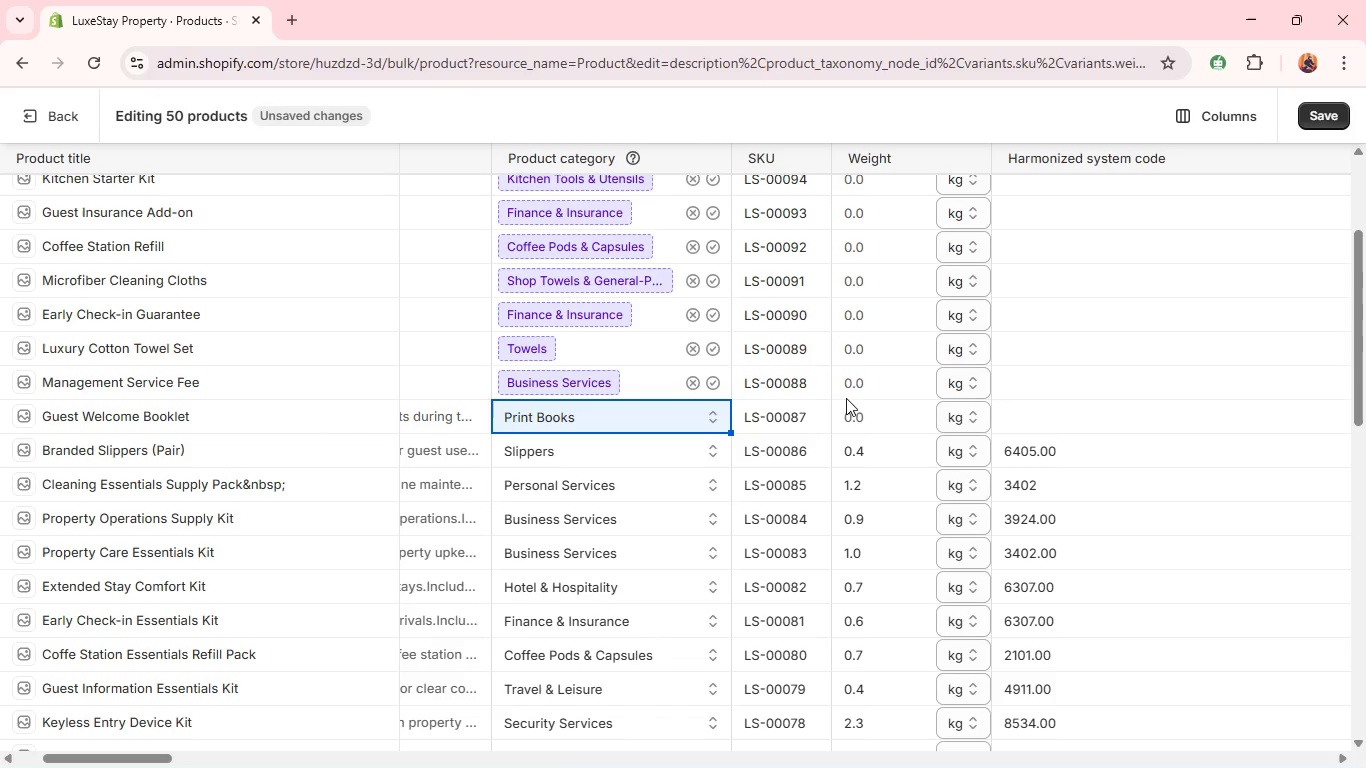 
left_click([854, 412])
 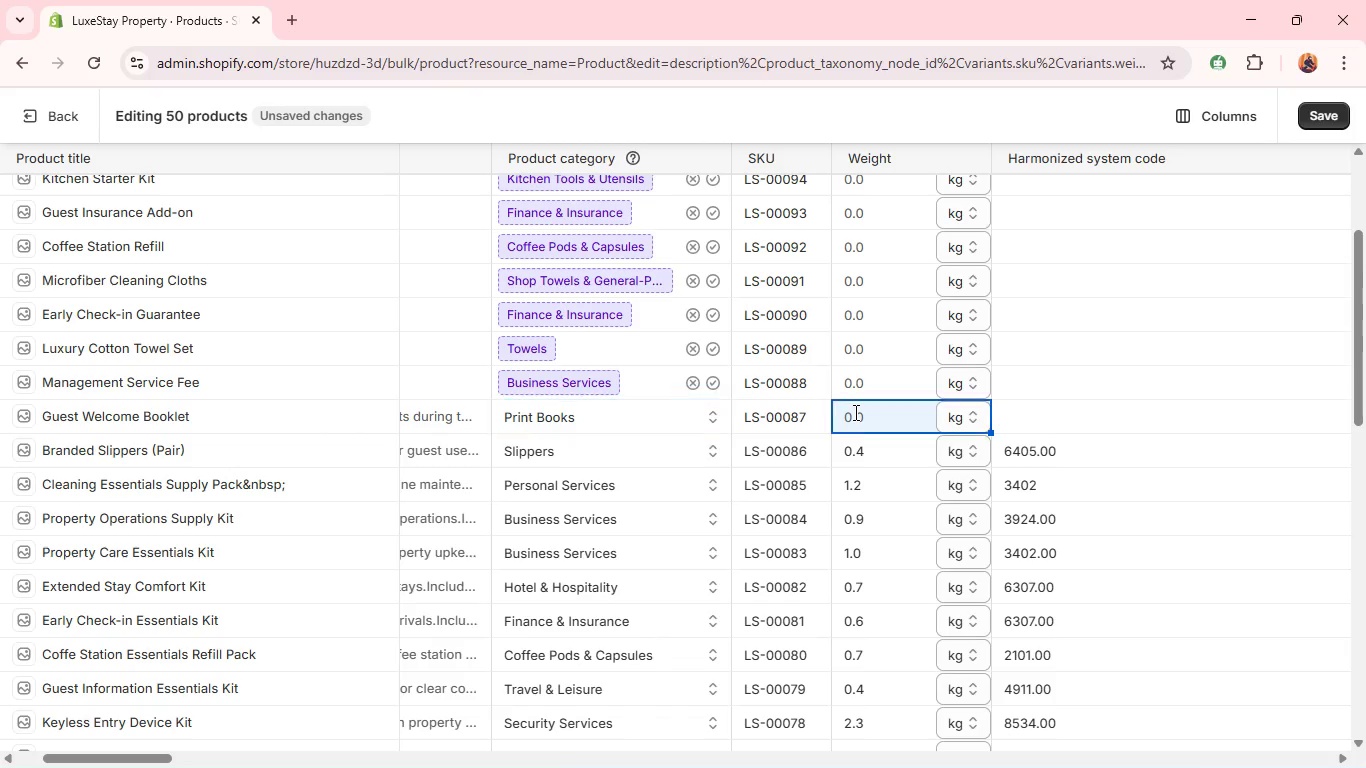 
key(Period)
 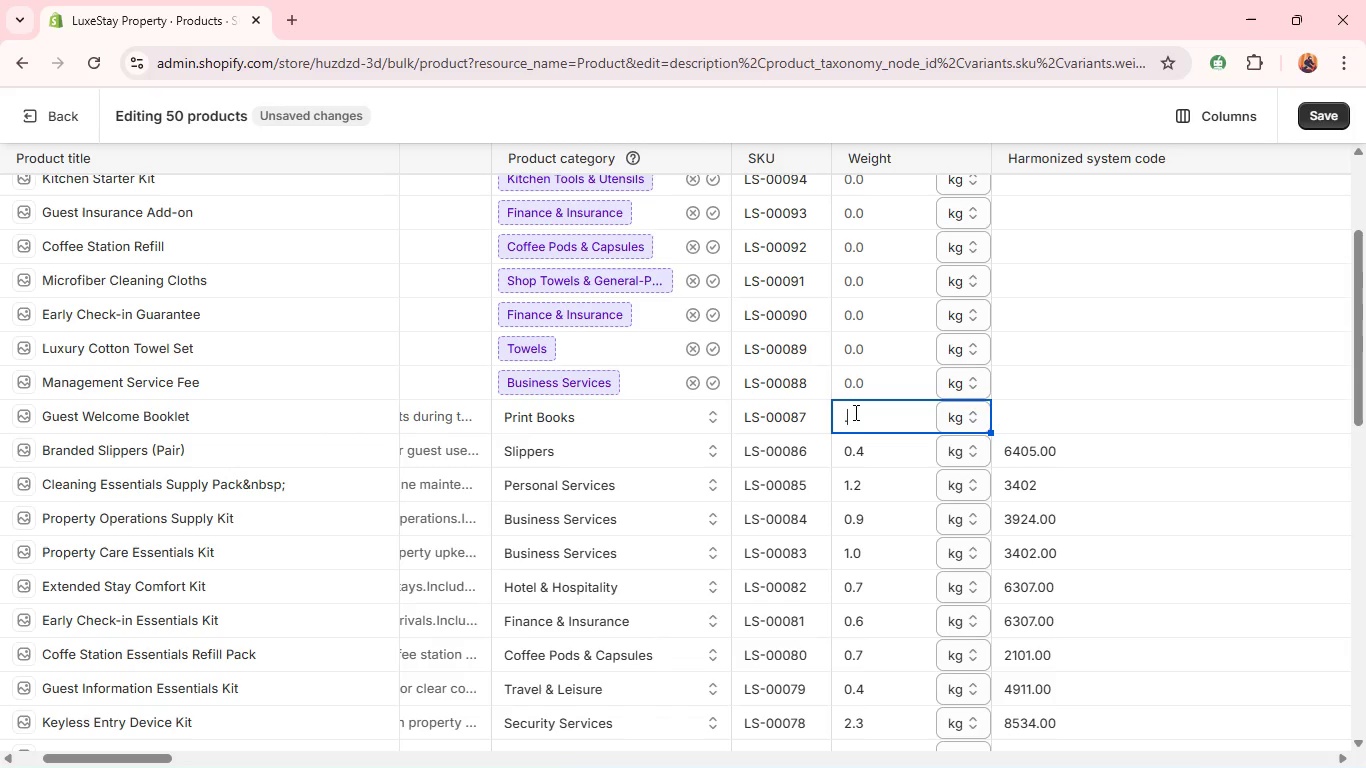 
key(3)
 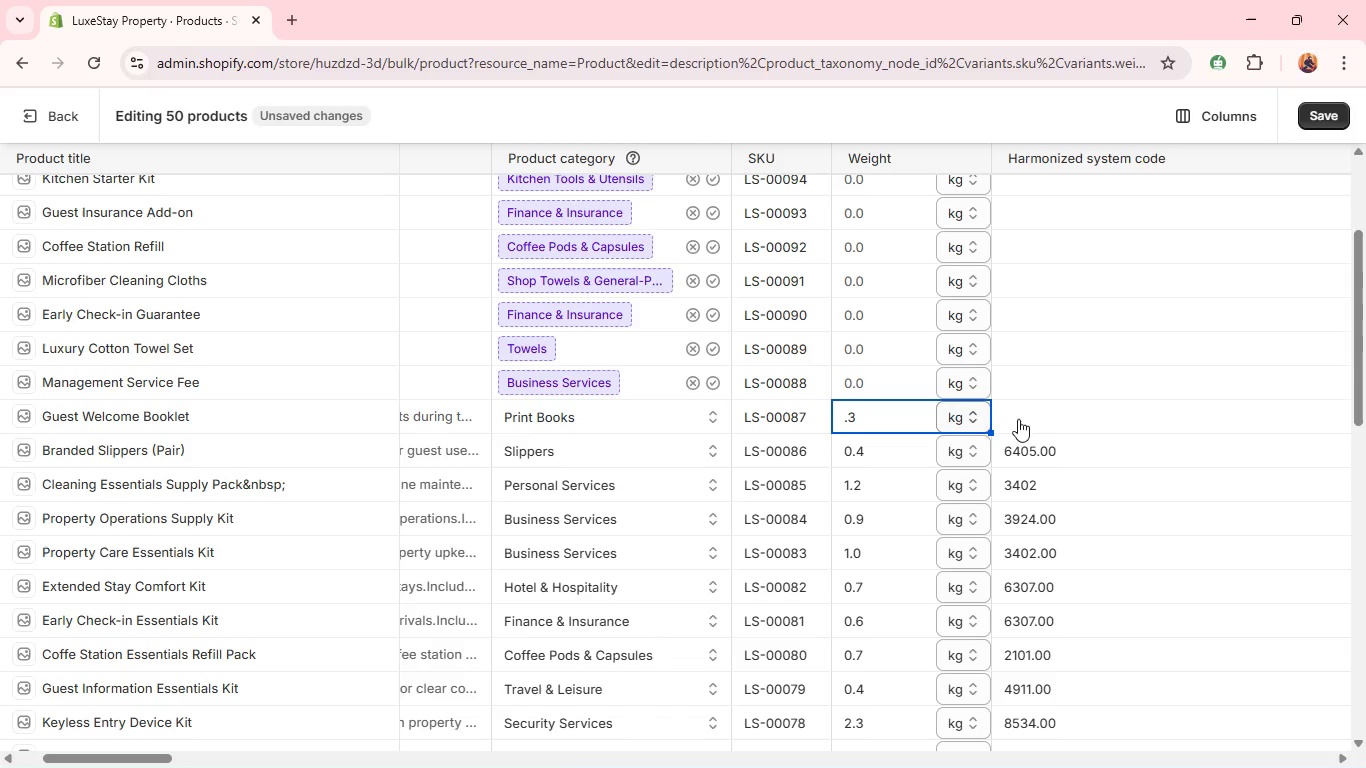 
left_click([1021, 416])
 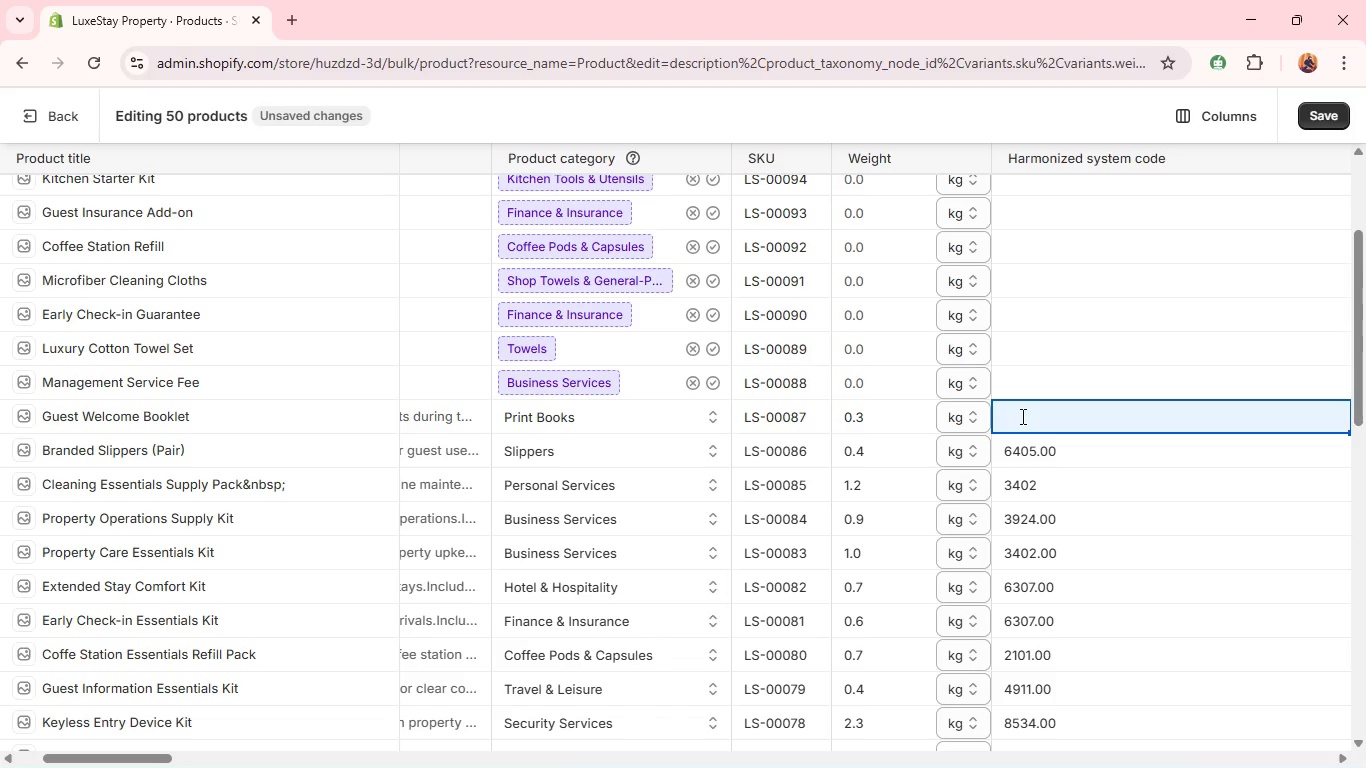 
type(4911.00)
 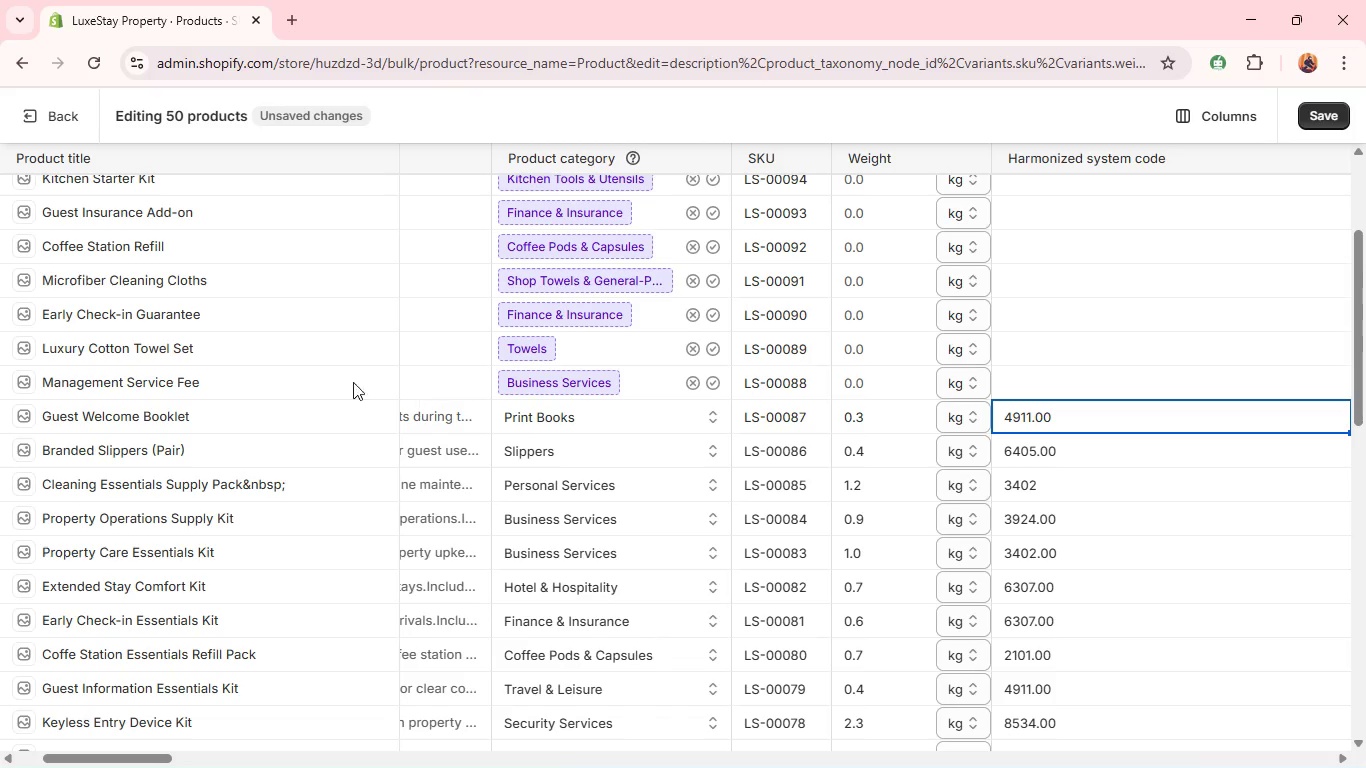 
left_click([299, 387])
 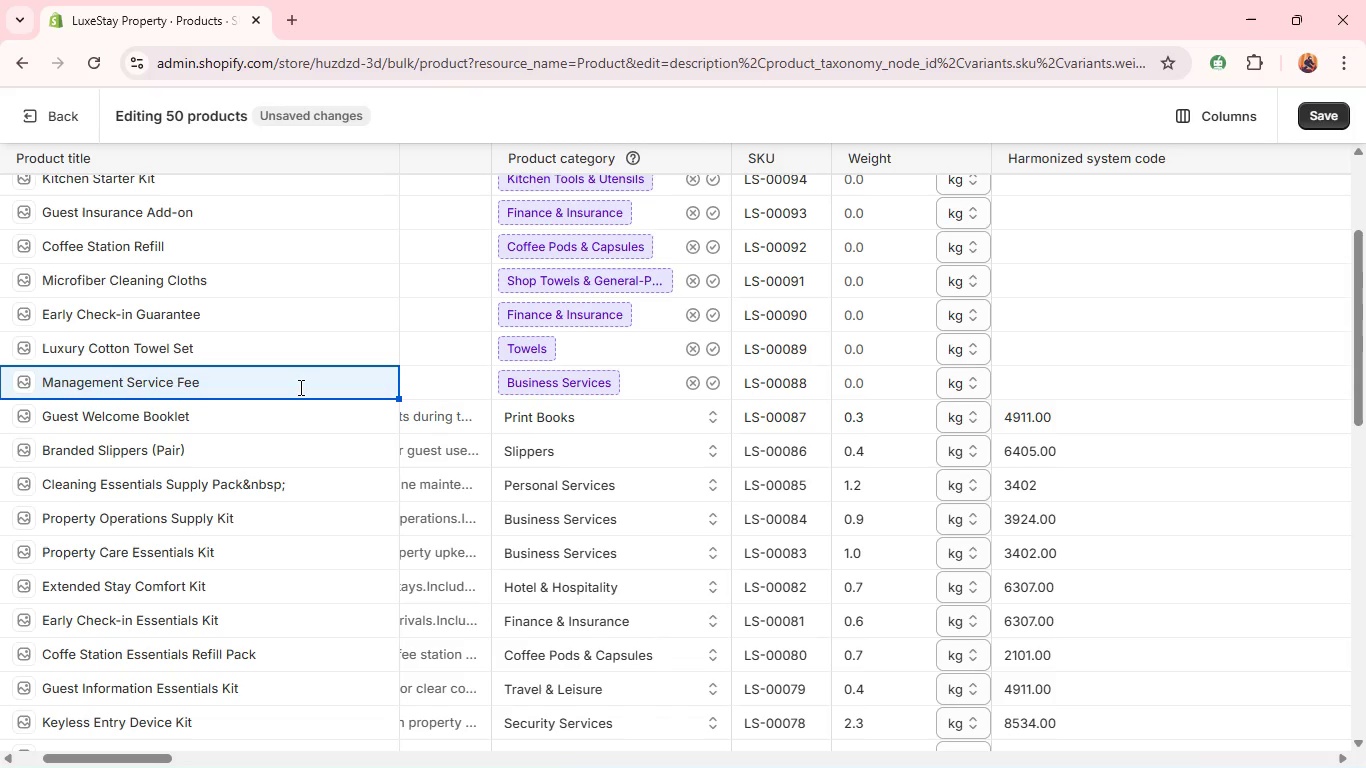 
wait(9.27)
 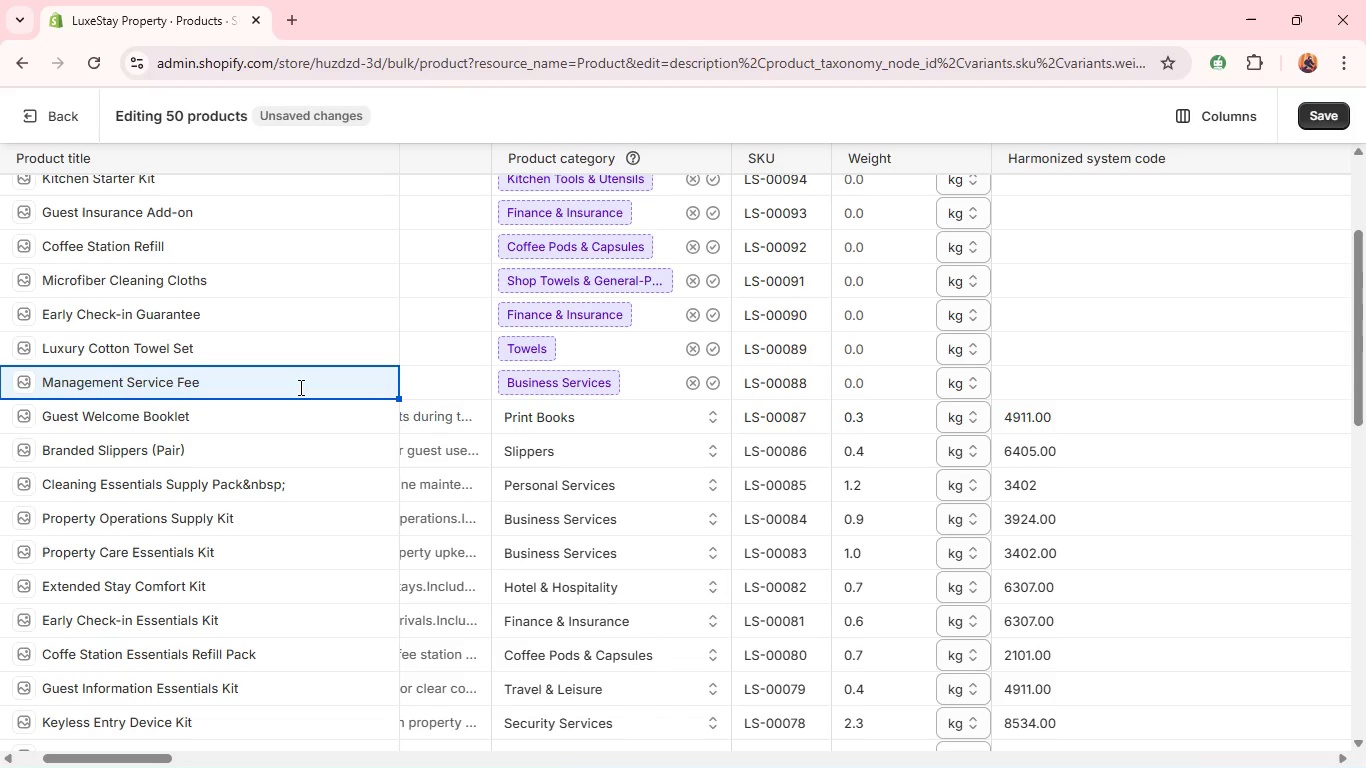 
left_click([299, 387])
 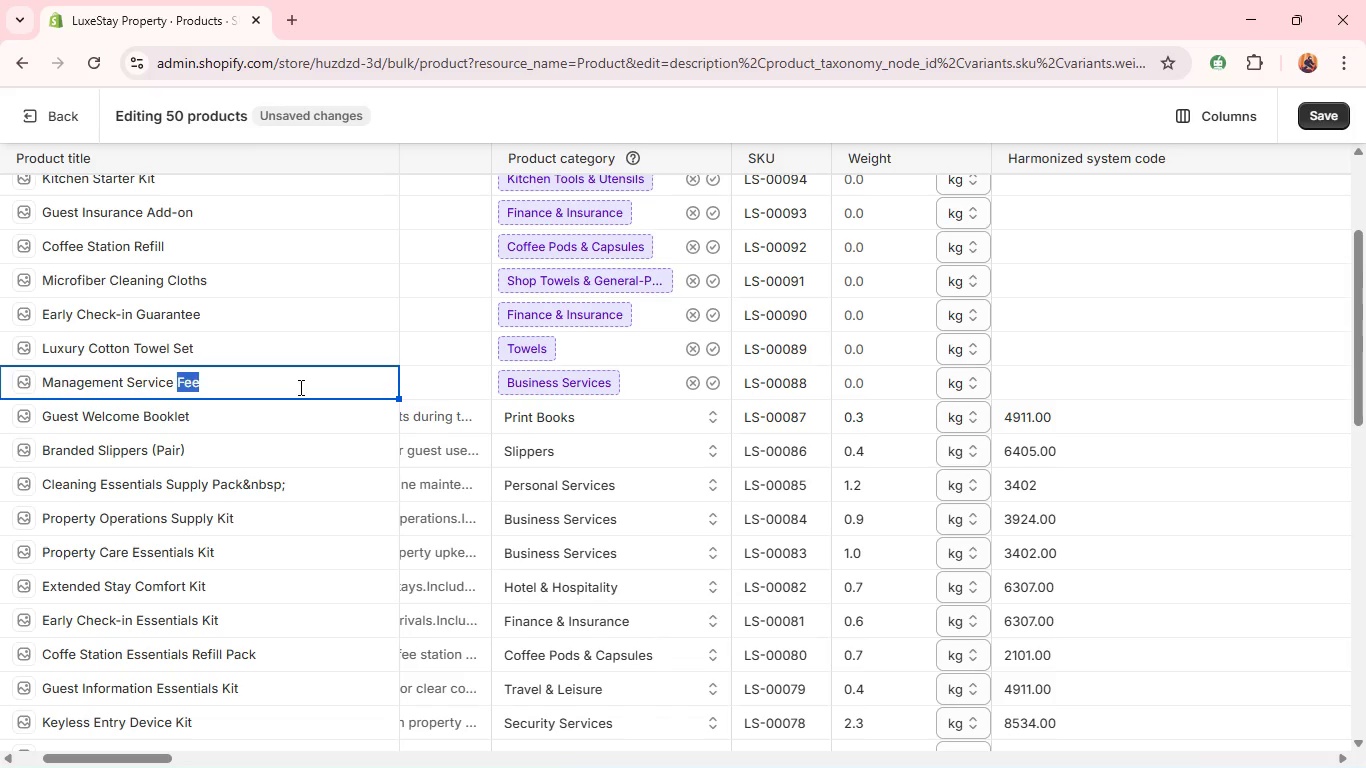 
double_click([299, 387])
 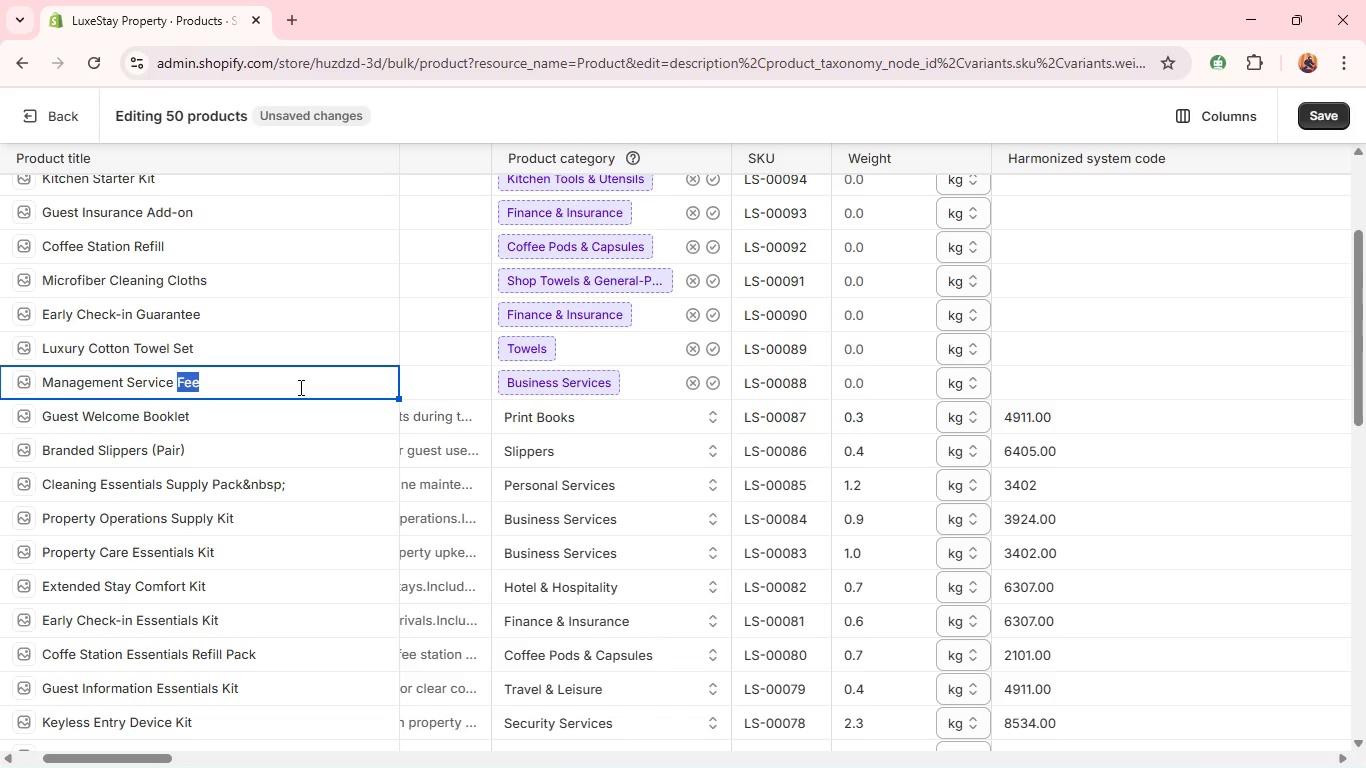 
triple_click([299, 387])
 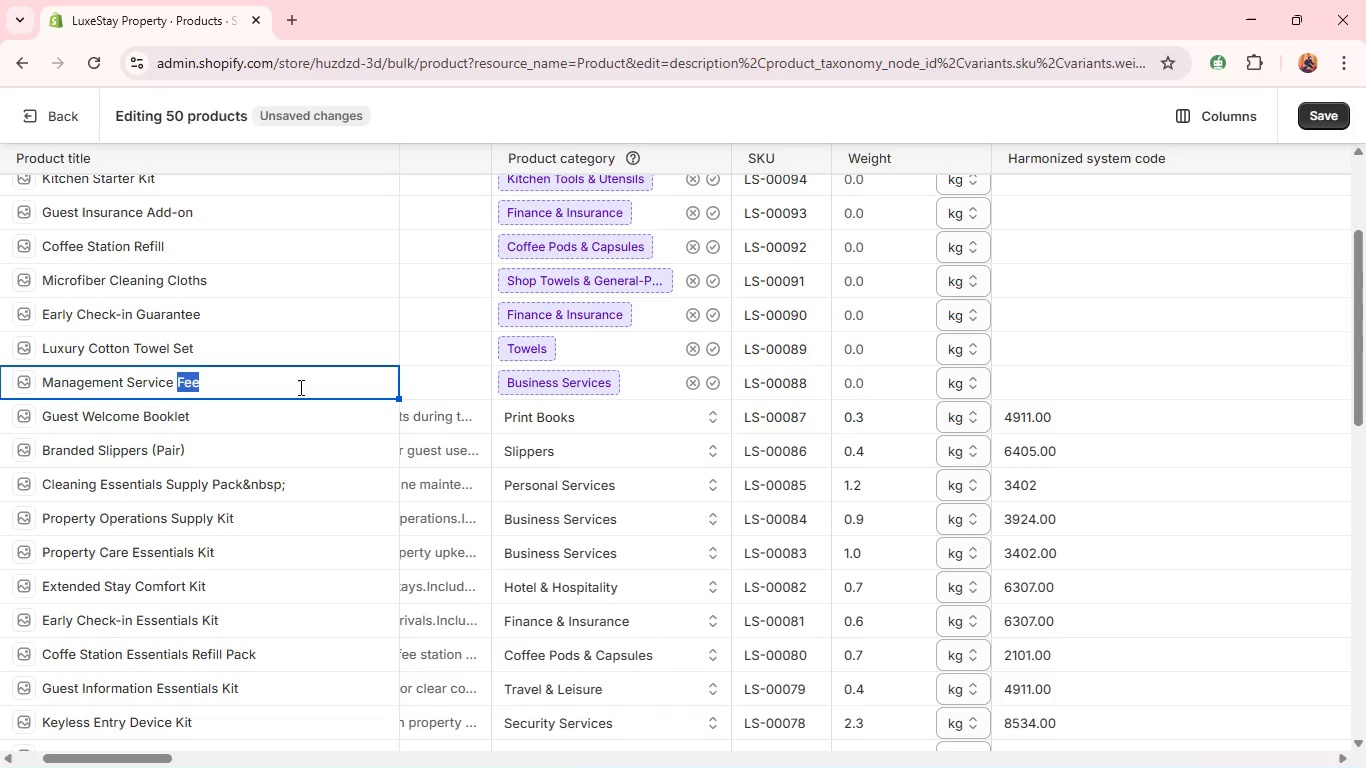 
triple_click([299, 387])
 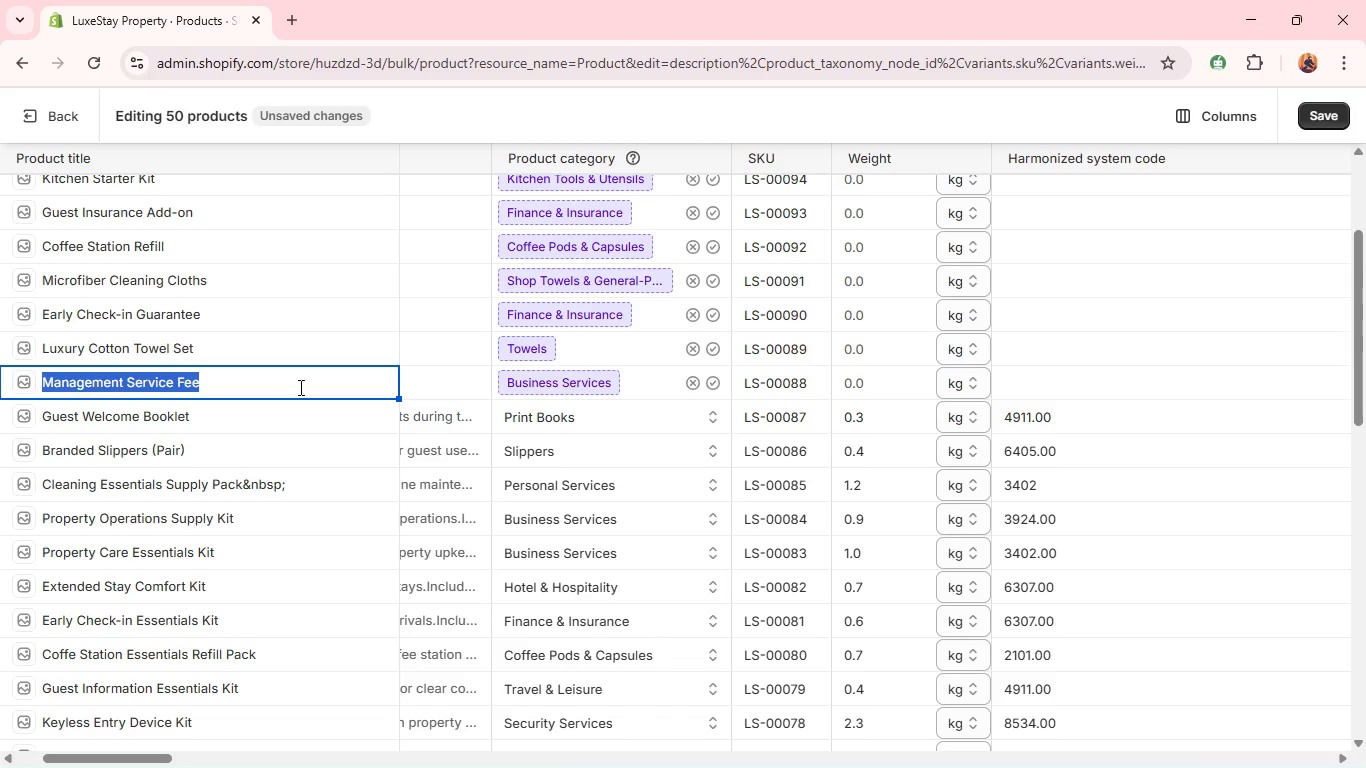 
type(Property Operations Supply Bundle )
 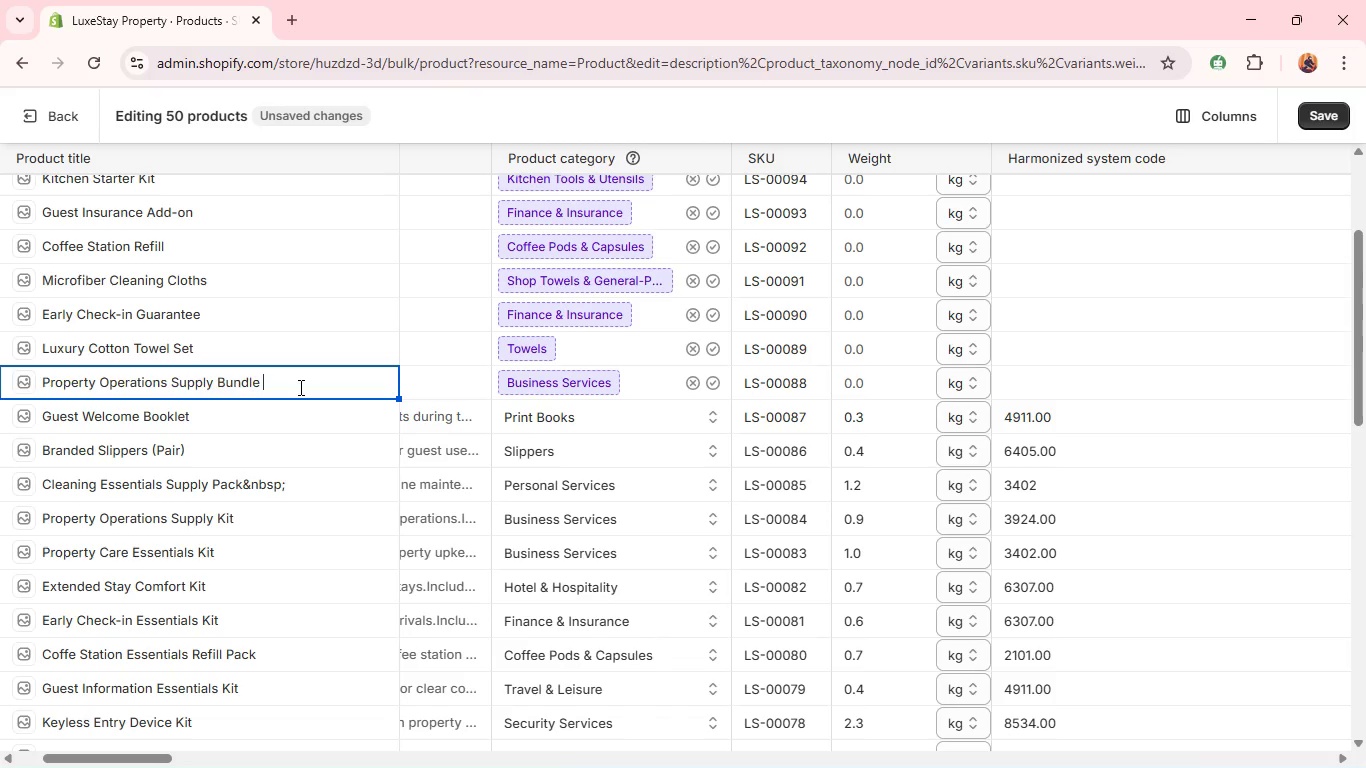 
key(Control+A)
 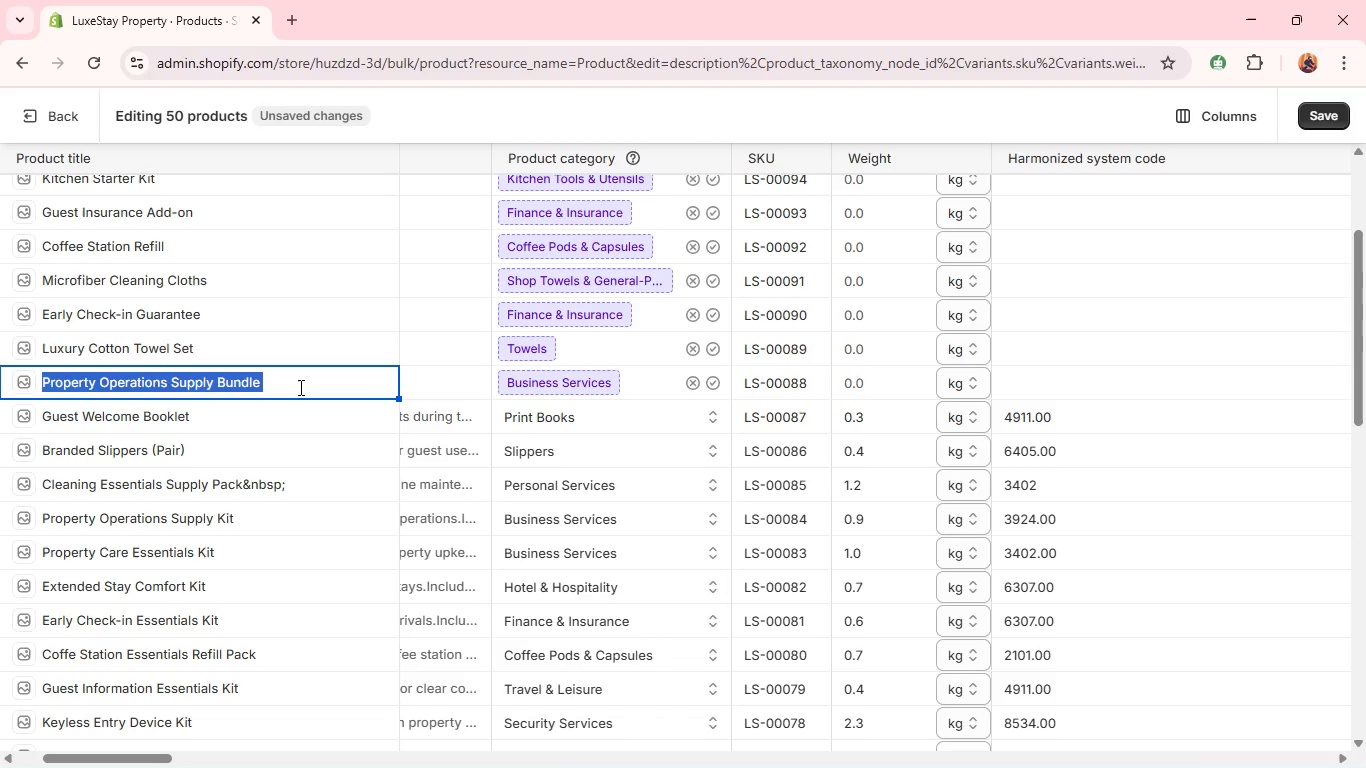 
key(Control+C)
 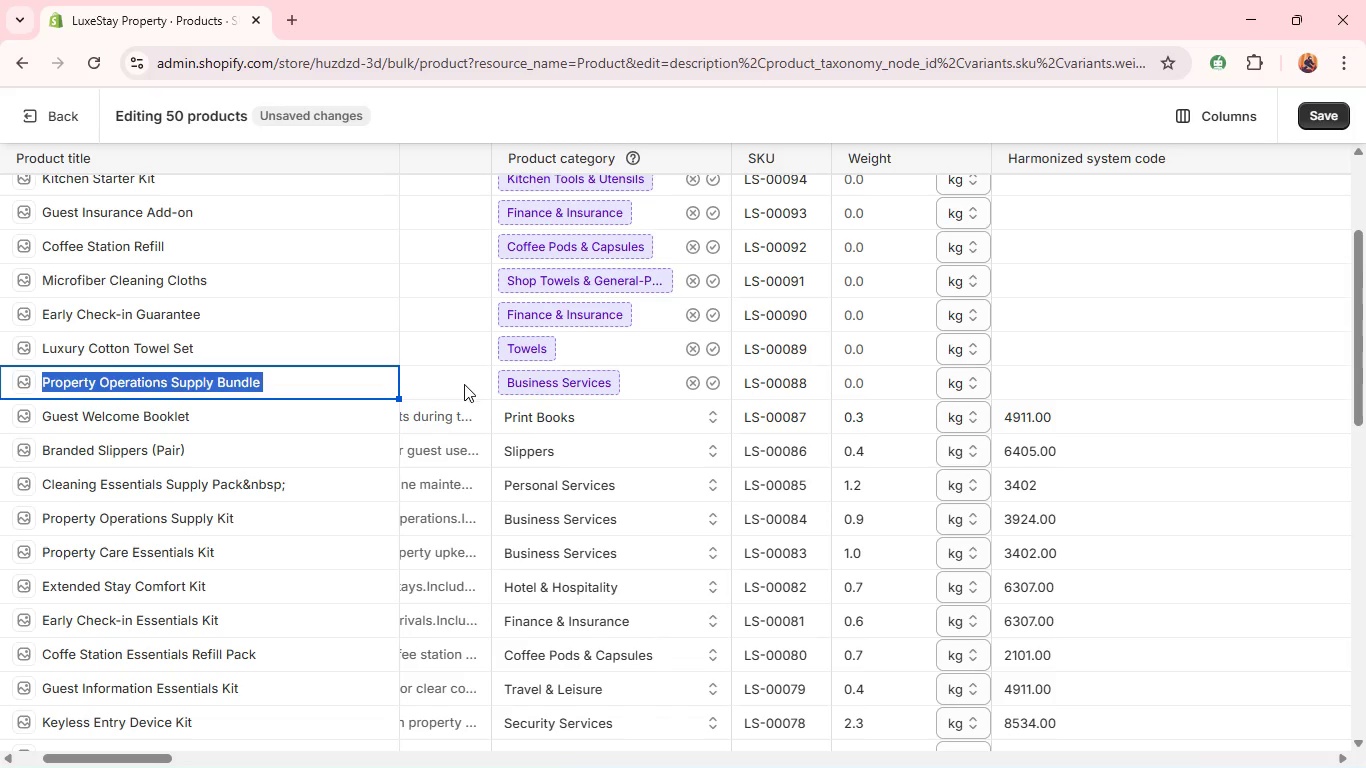 
left_click([464, 384])
 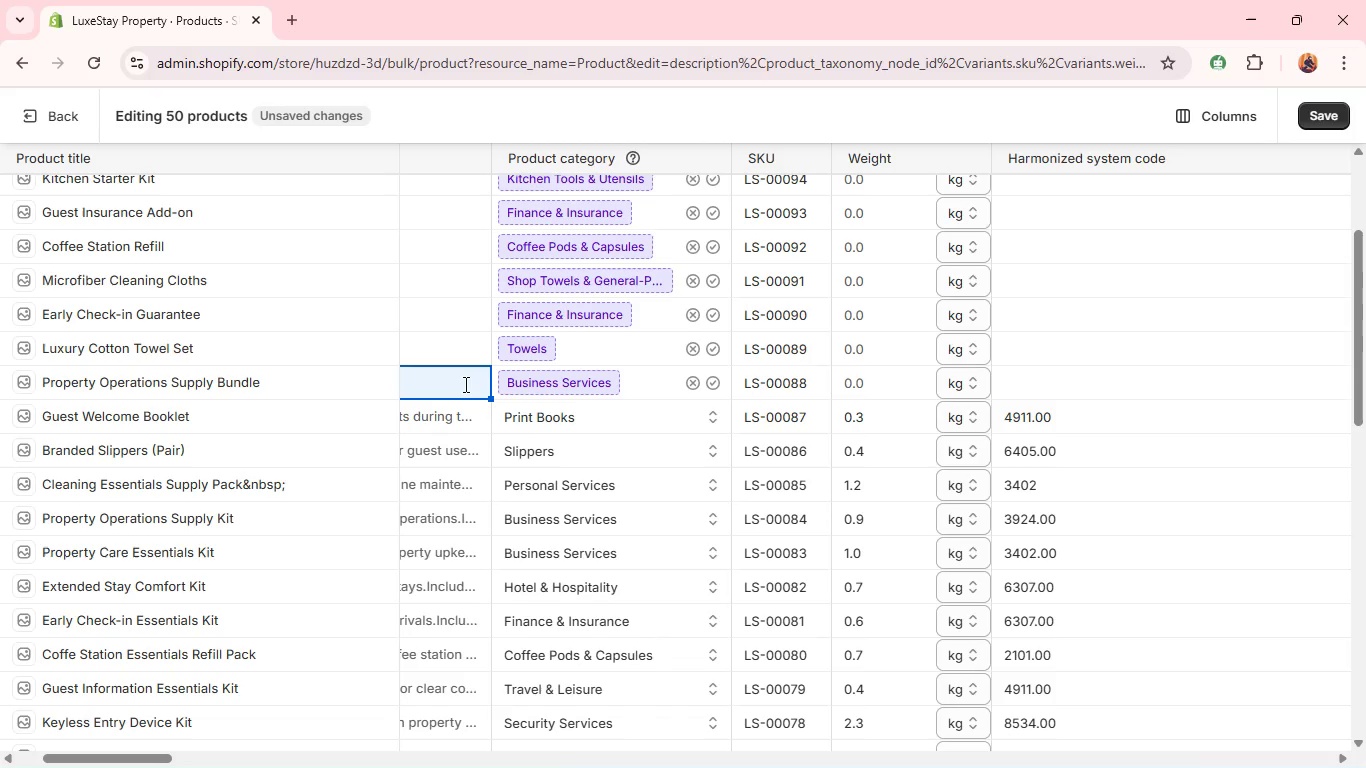 
left_click([464, 384])
 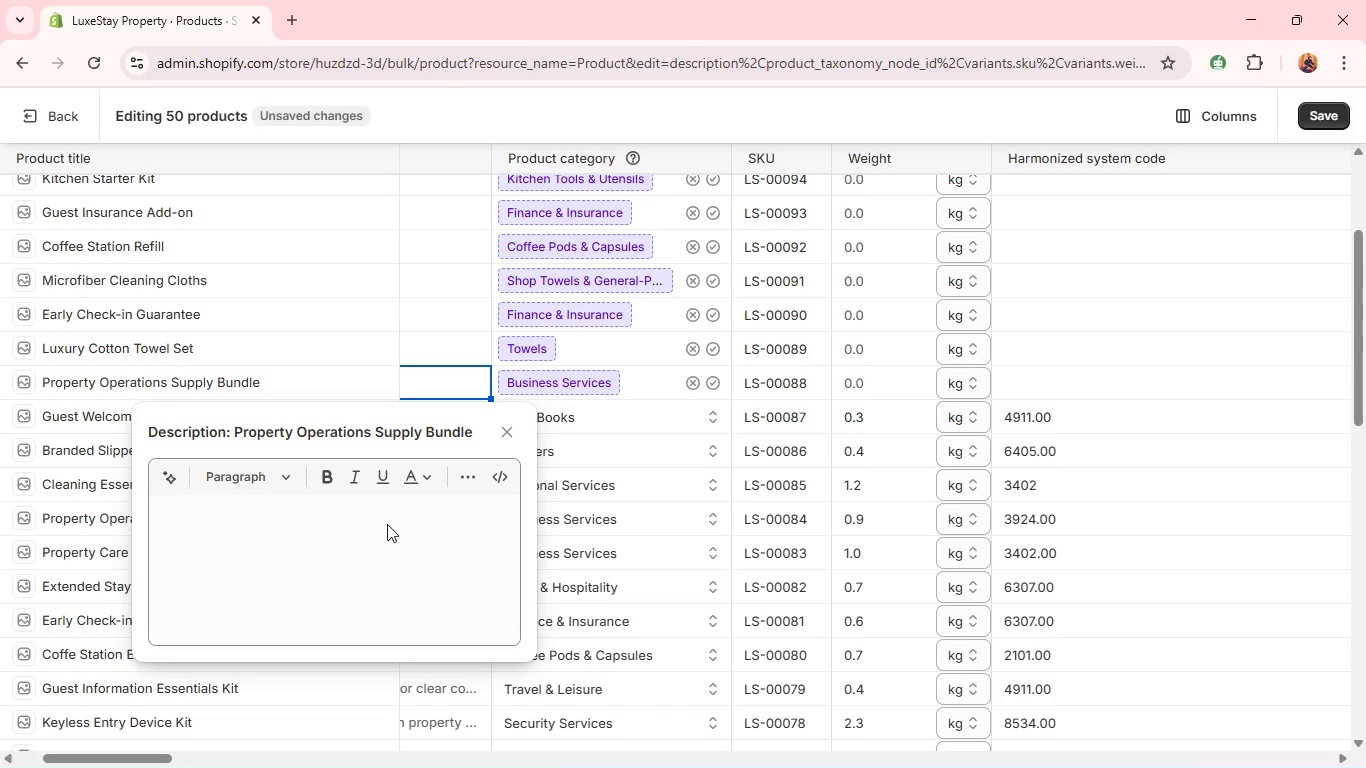 
left_click([381, 533])
 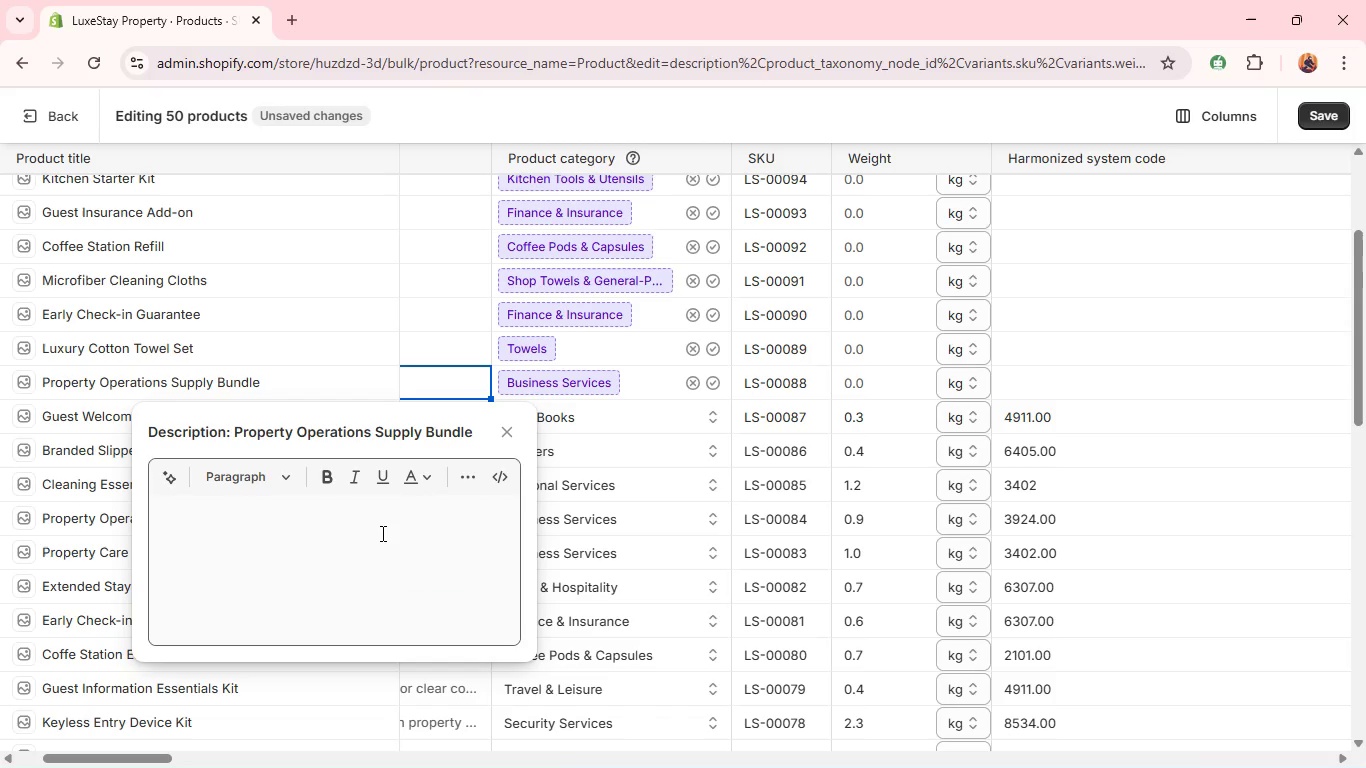 
key(Control+V)
 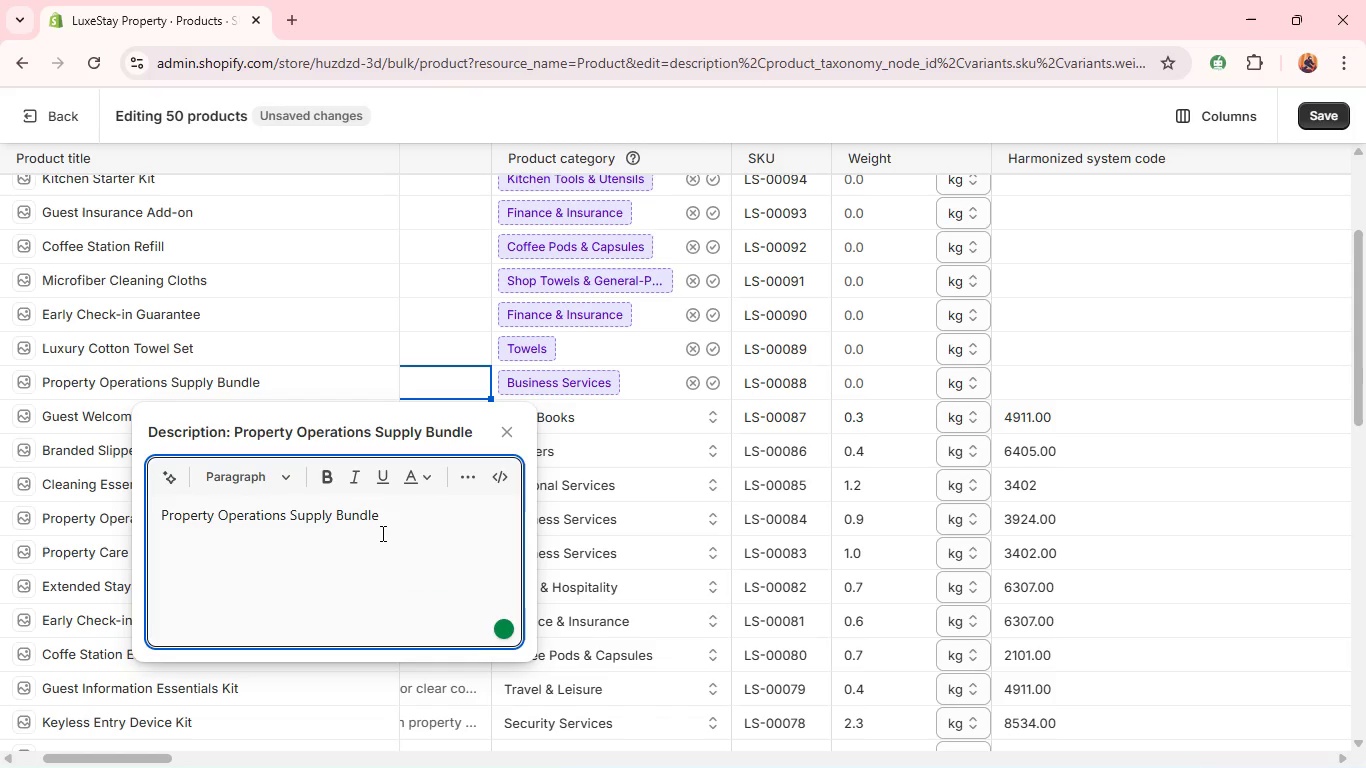 
wait(6.44)
 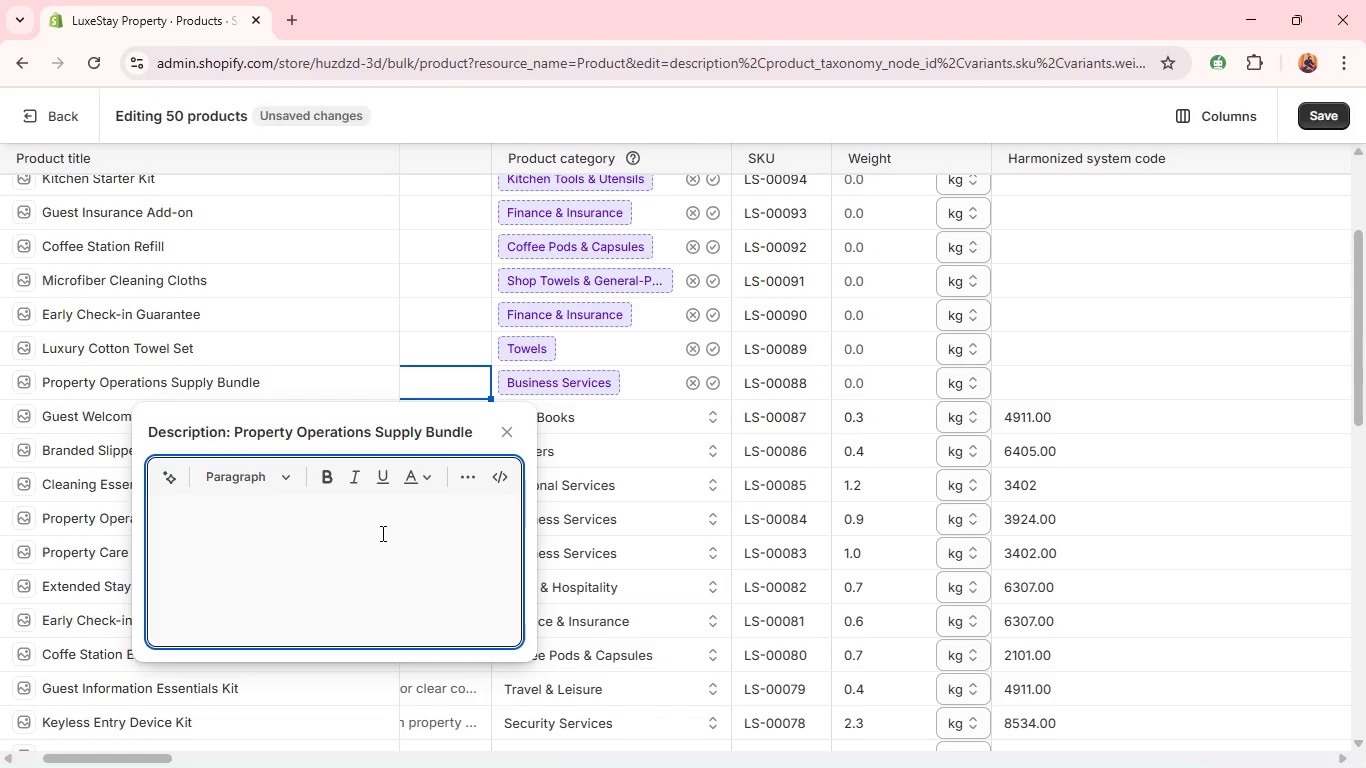 
key(Control+A)
 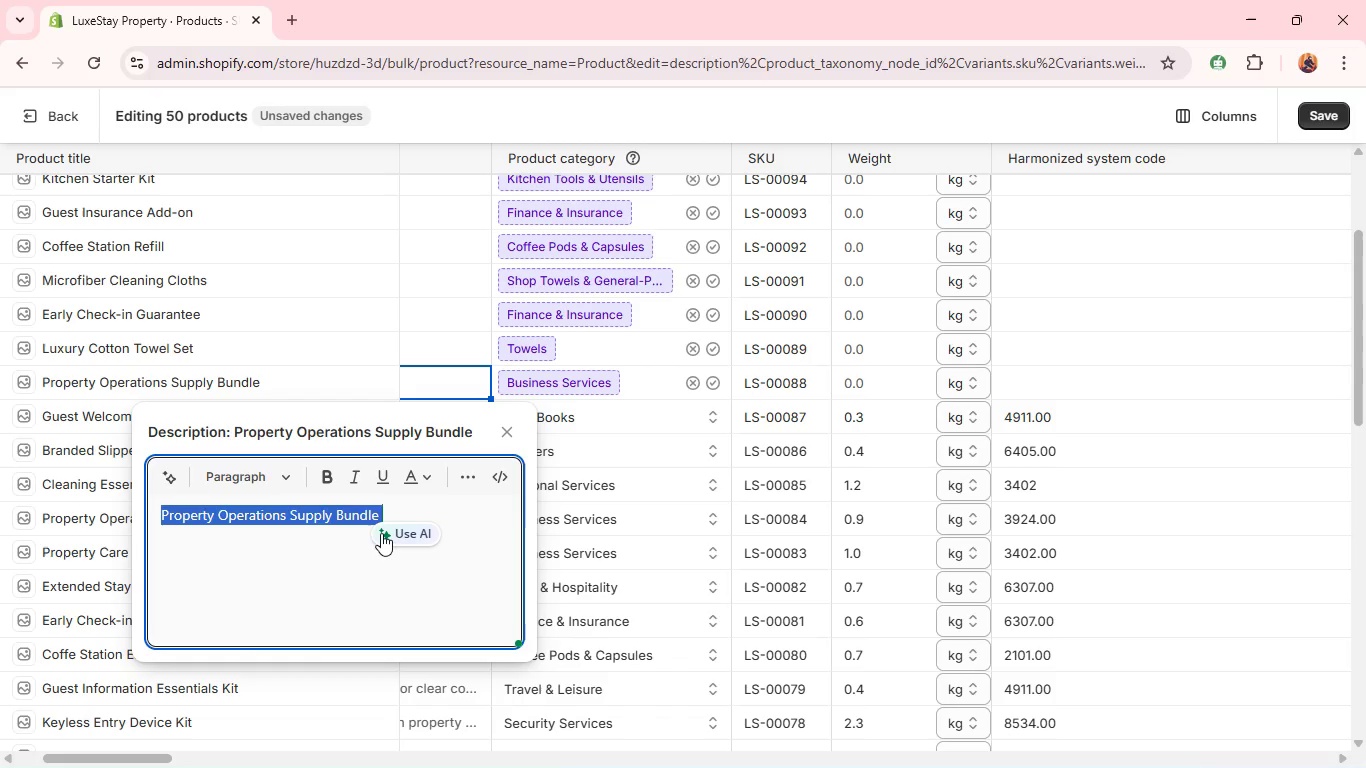 
type(A bundle designed to support daily property operations.)
 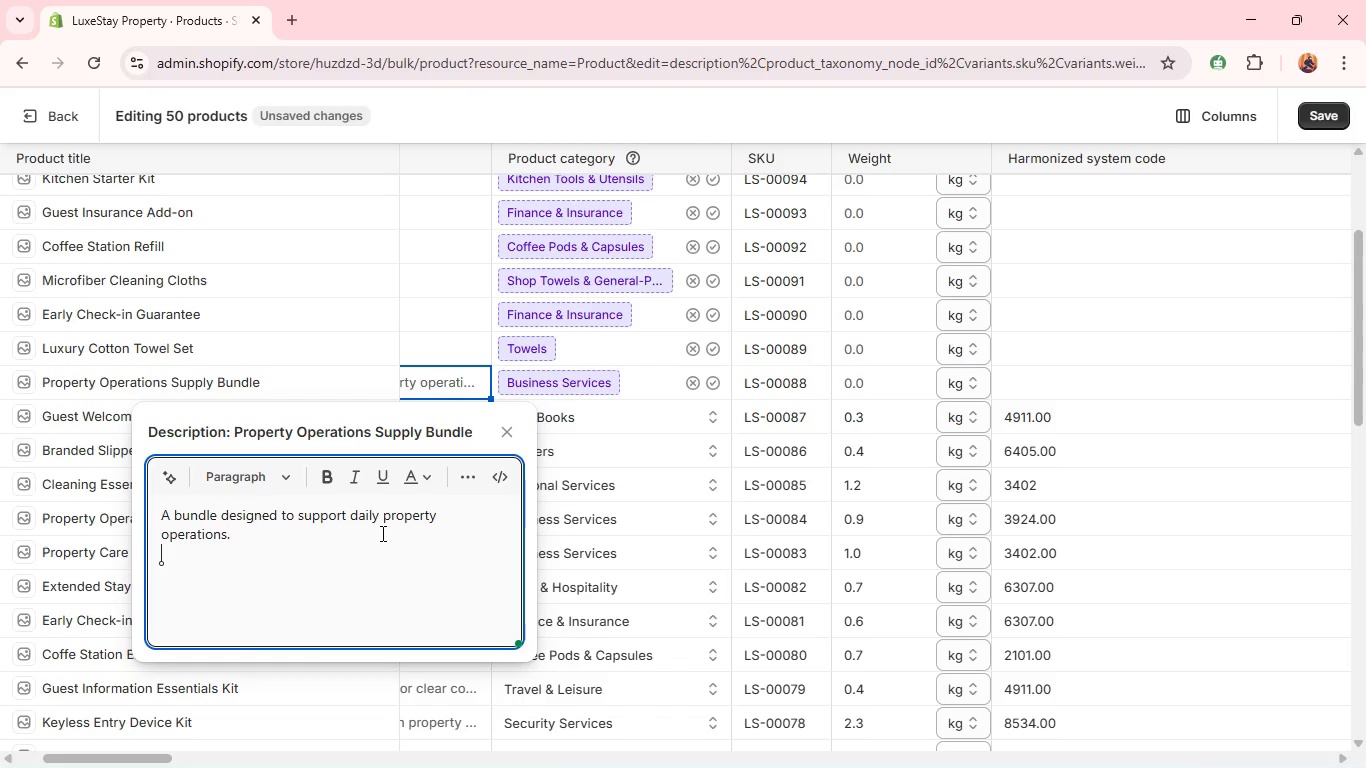 
key(Shift+Enter)
 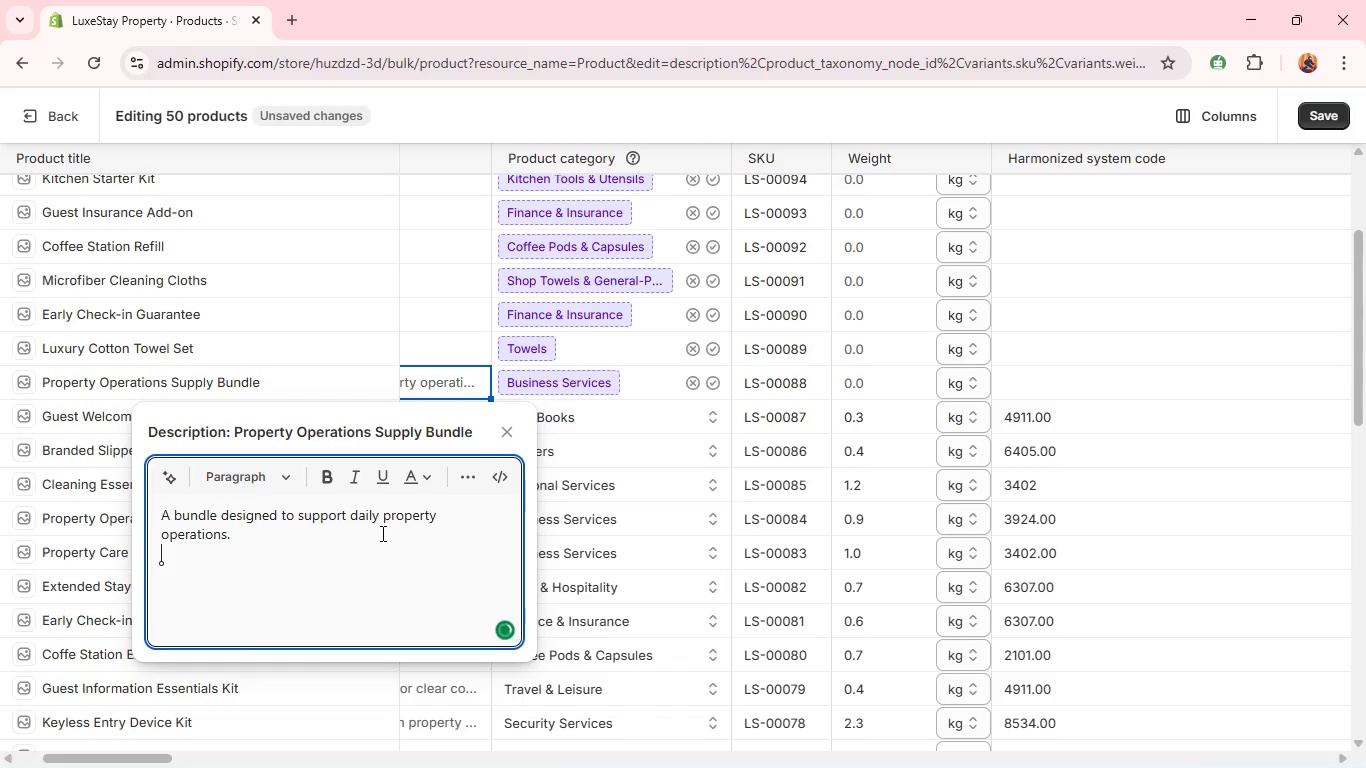 
type(Includes essential items for maintenance and operation)
key(Backspace)
 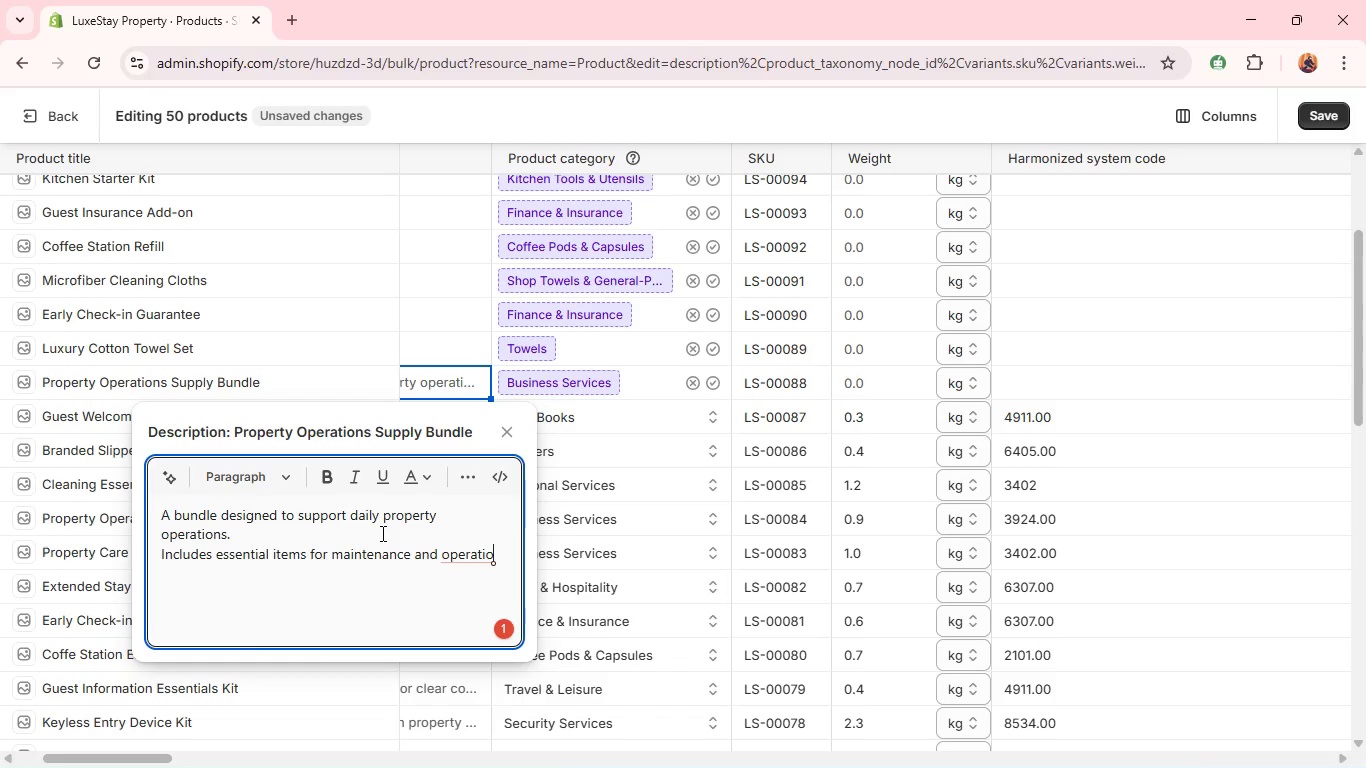 
key(Backspace)
key(Backspace)
key(Backspace)
key(Backspace)
key(Backspace)
key(Backspace)
key(Backspace)
type(rganization.")
key(Backspace)
 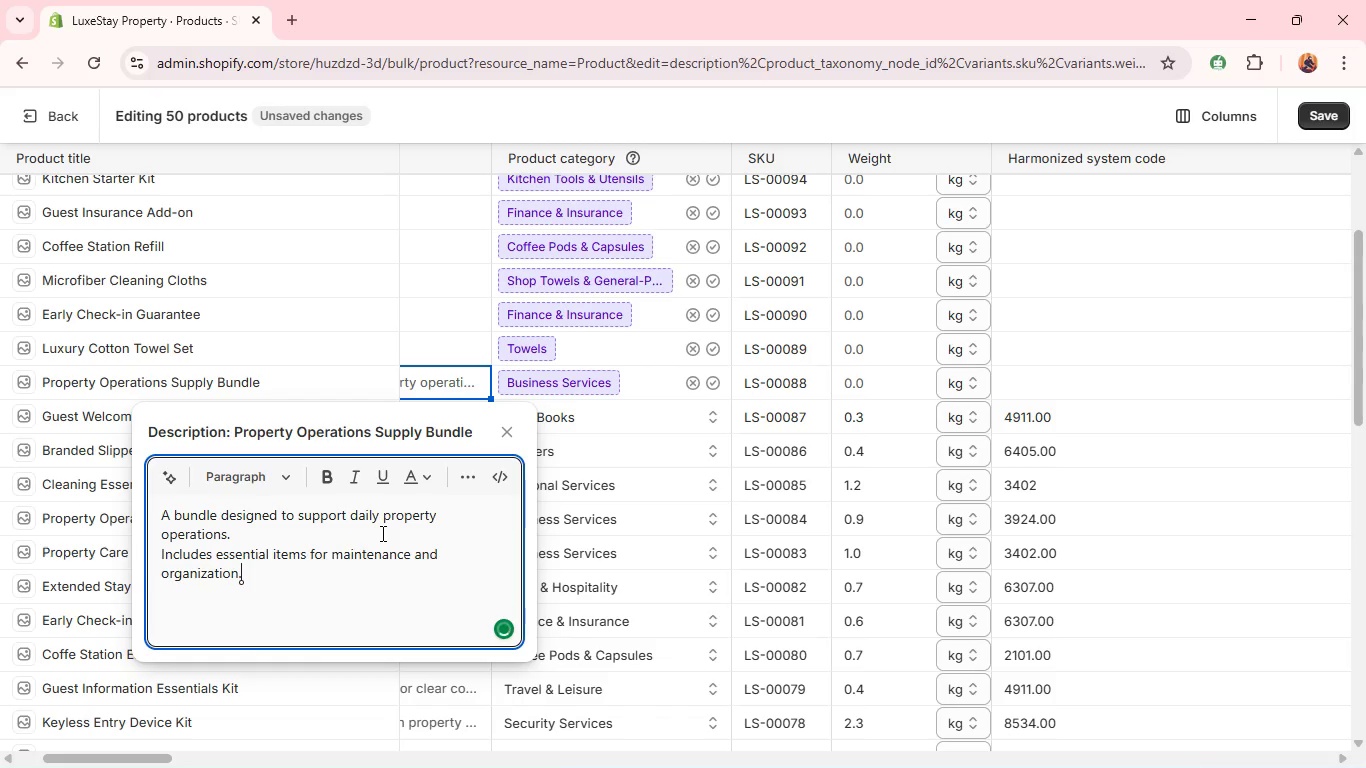 
key(Shift+Enter)
 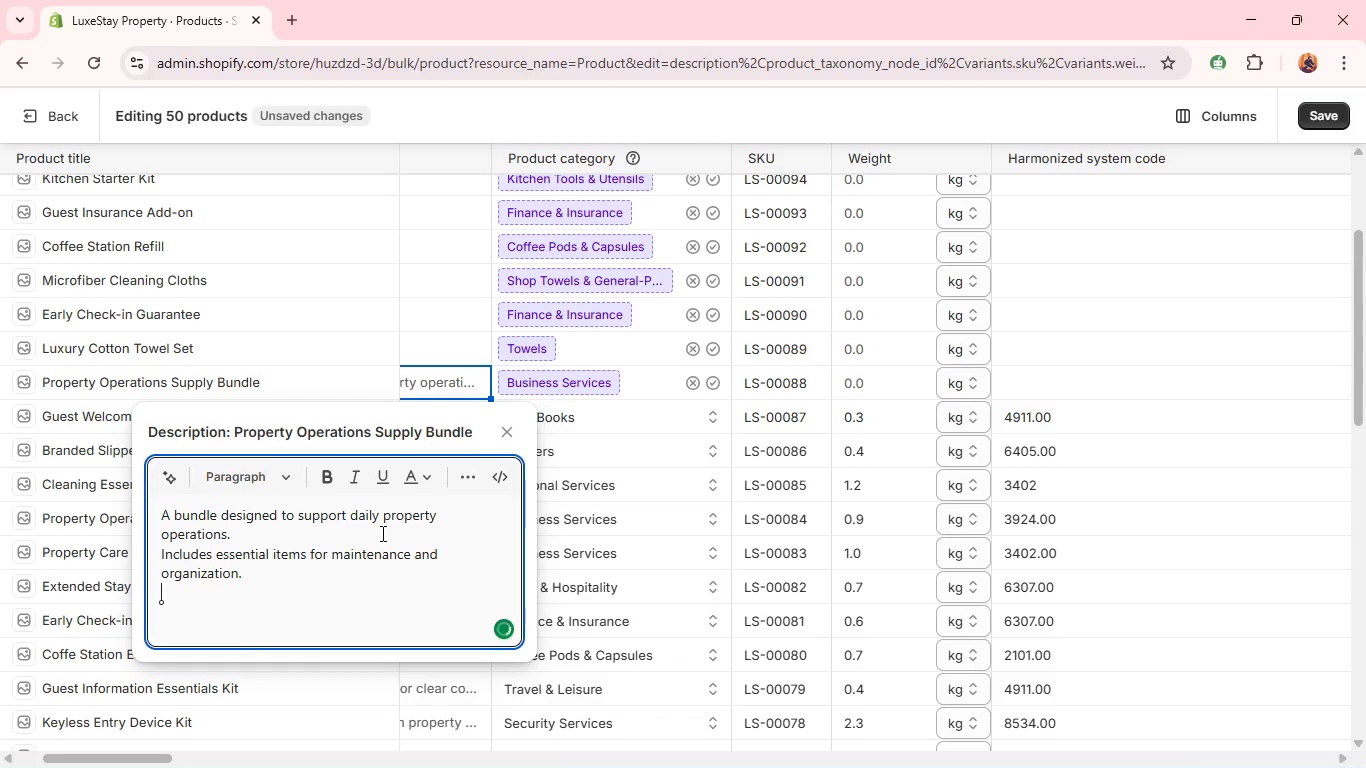 
type(A reliable operational support solution. )
 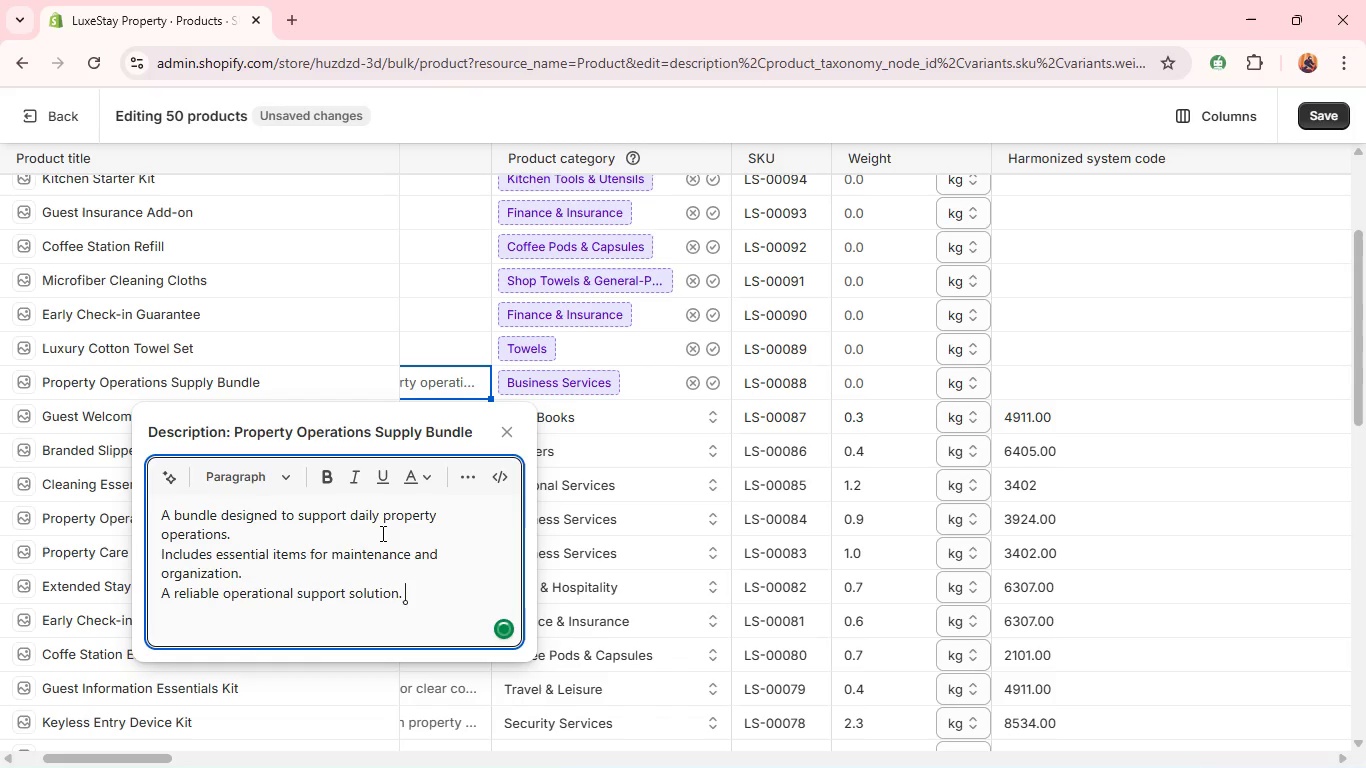 
key(ArrowDown)
 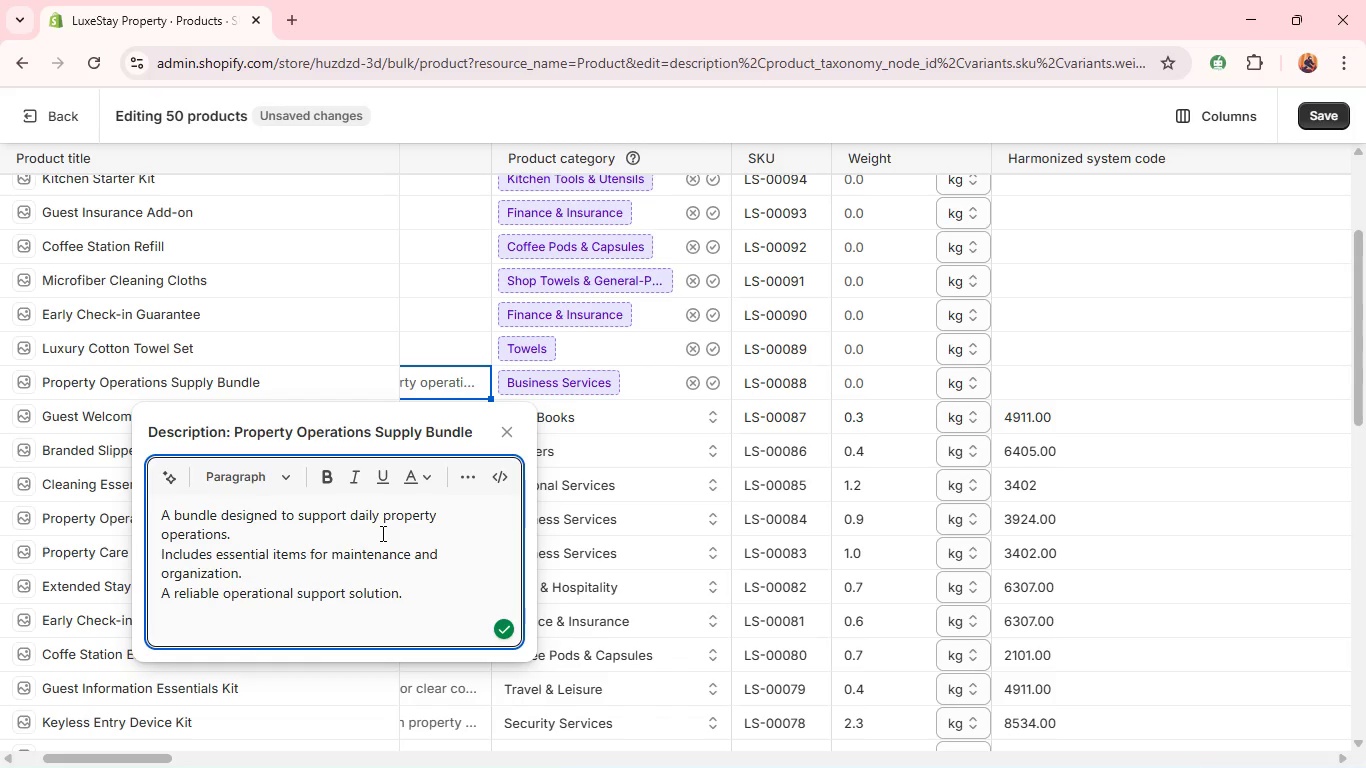 
key(ArrowDown)
 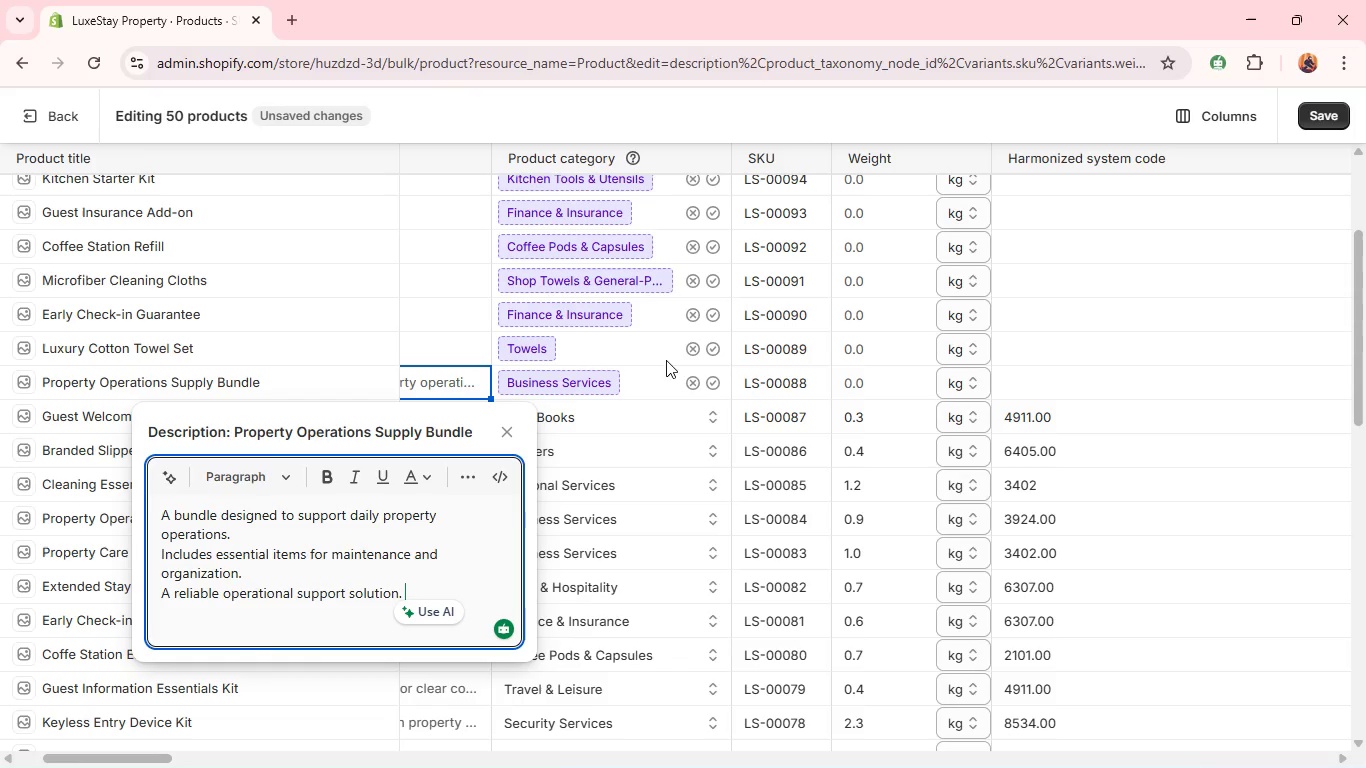 
wait(5.44)
 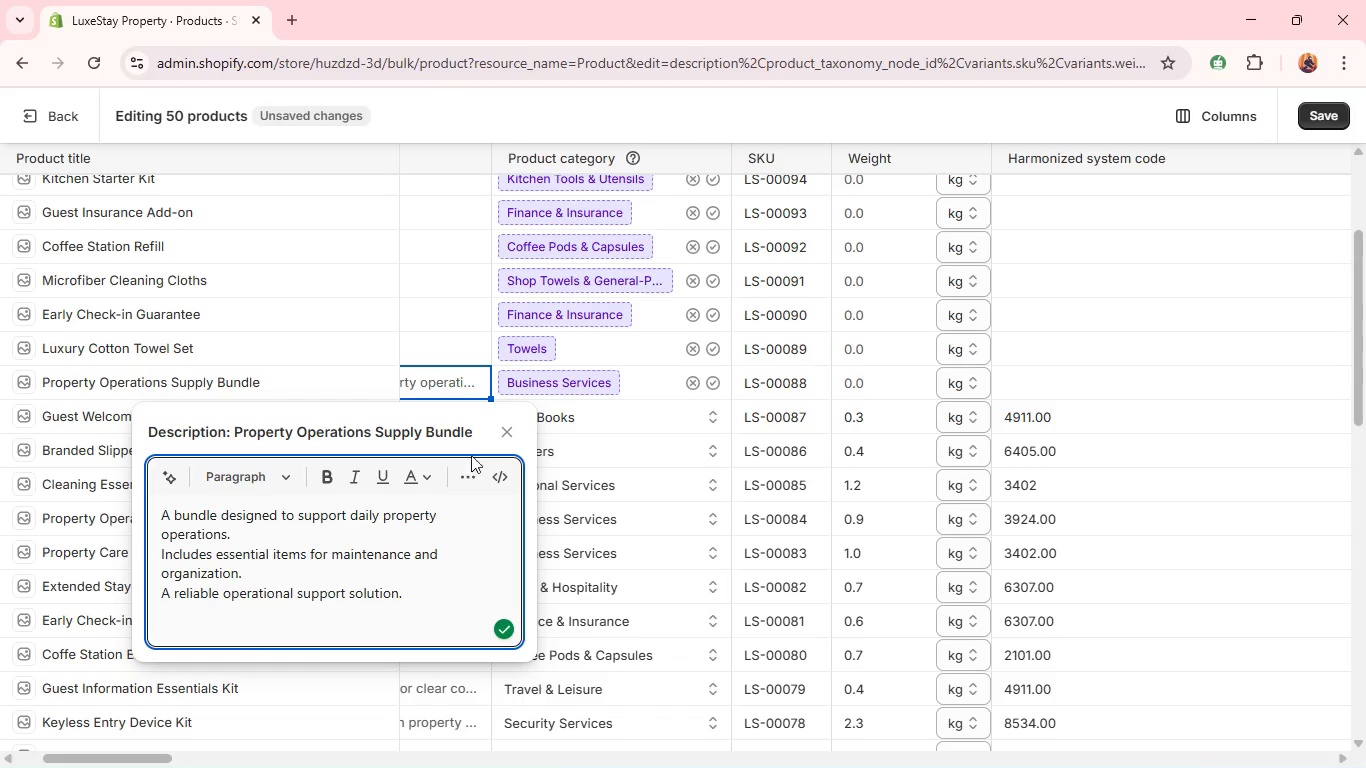 
left_click([710, 384])
 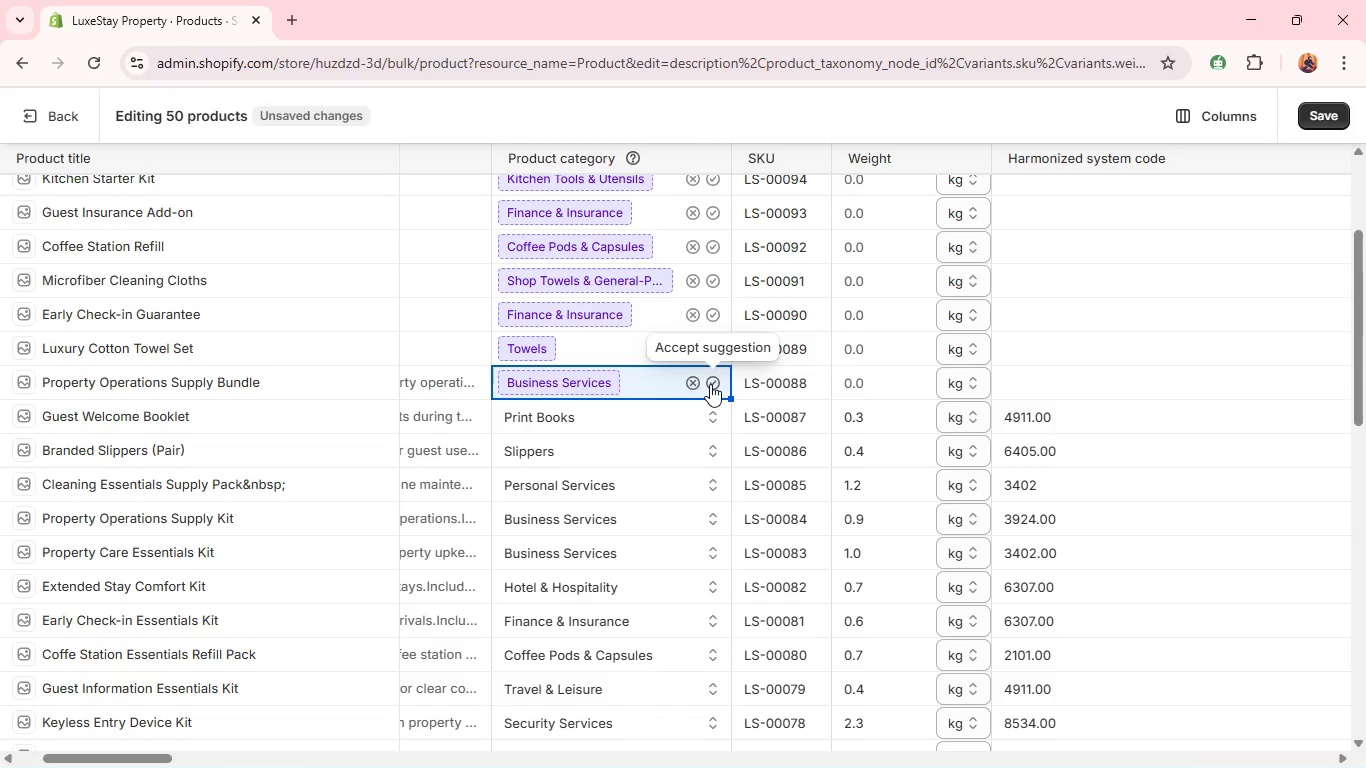 
left_click([710, 384])
 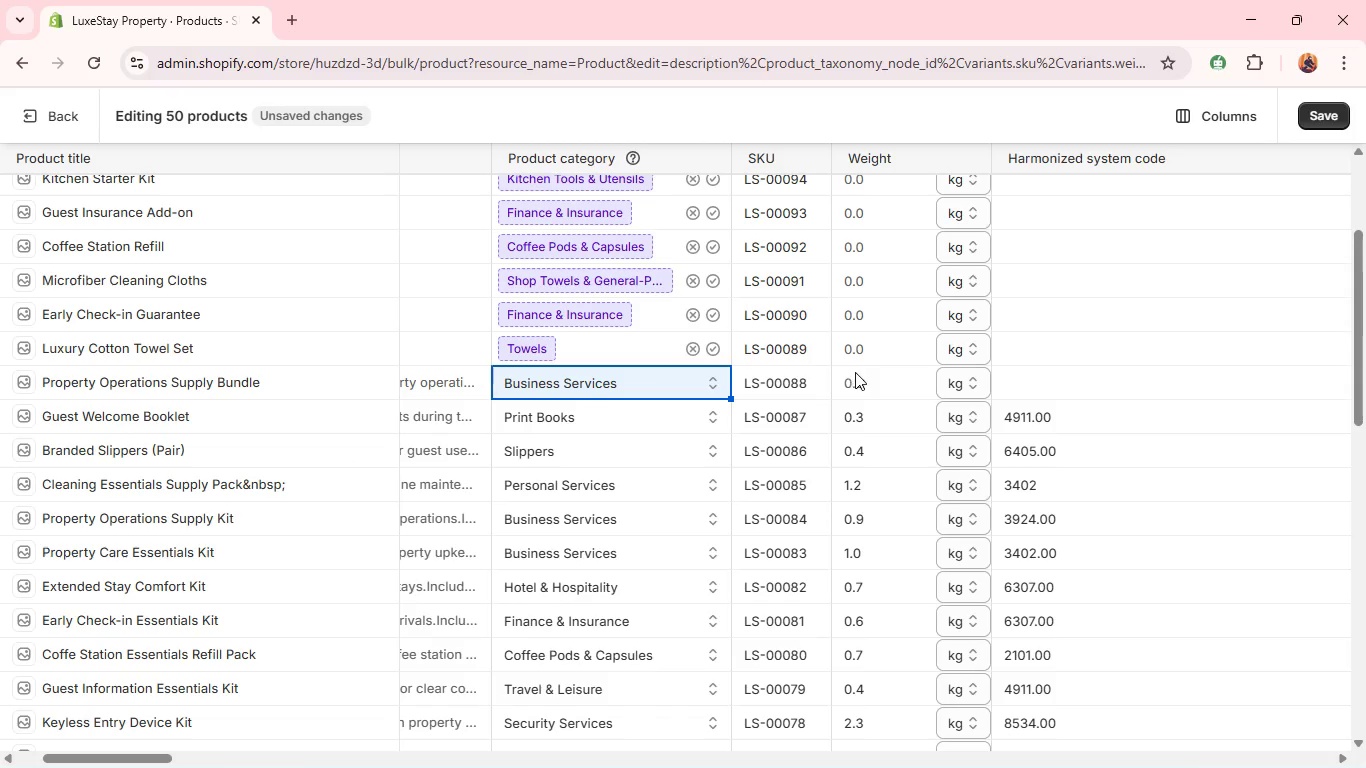 
left_click([863, 382])
 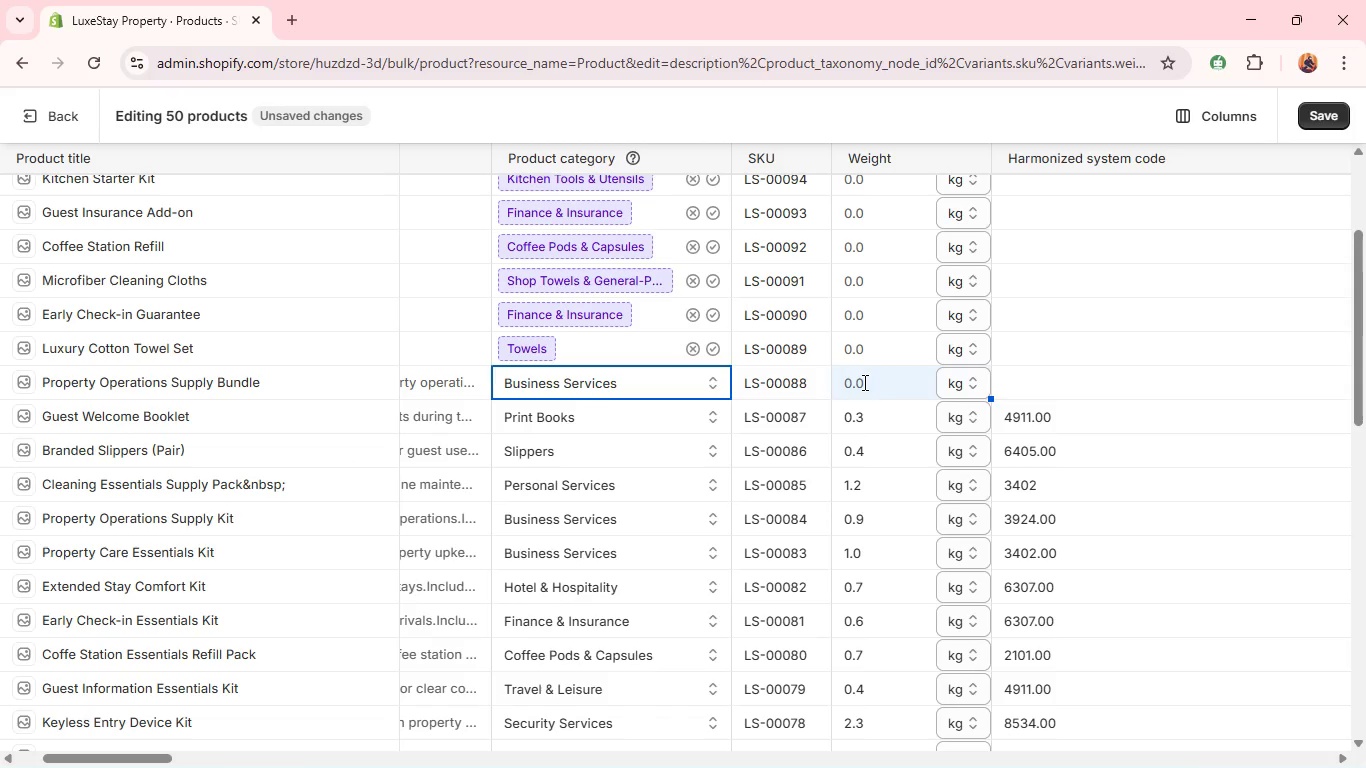 
key(Period)
 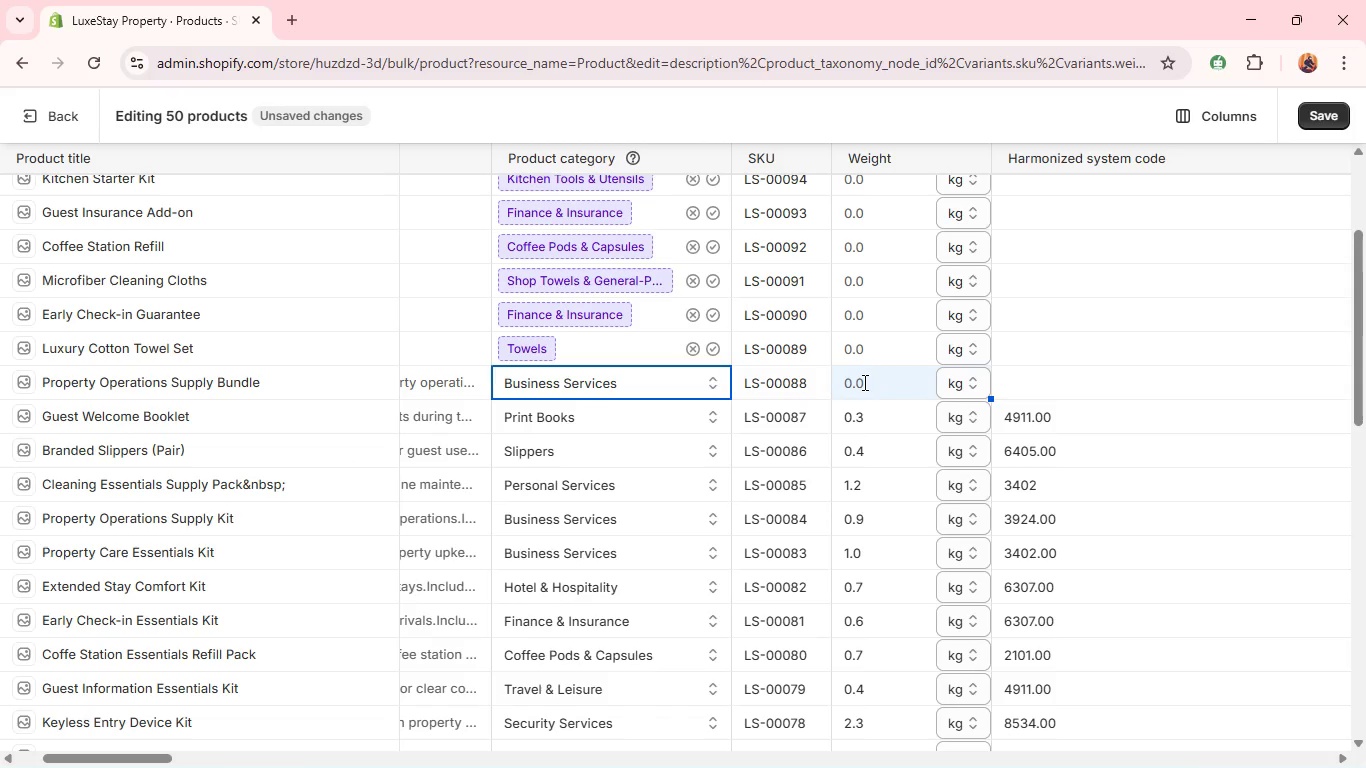 
key(8)
 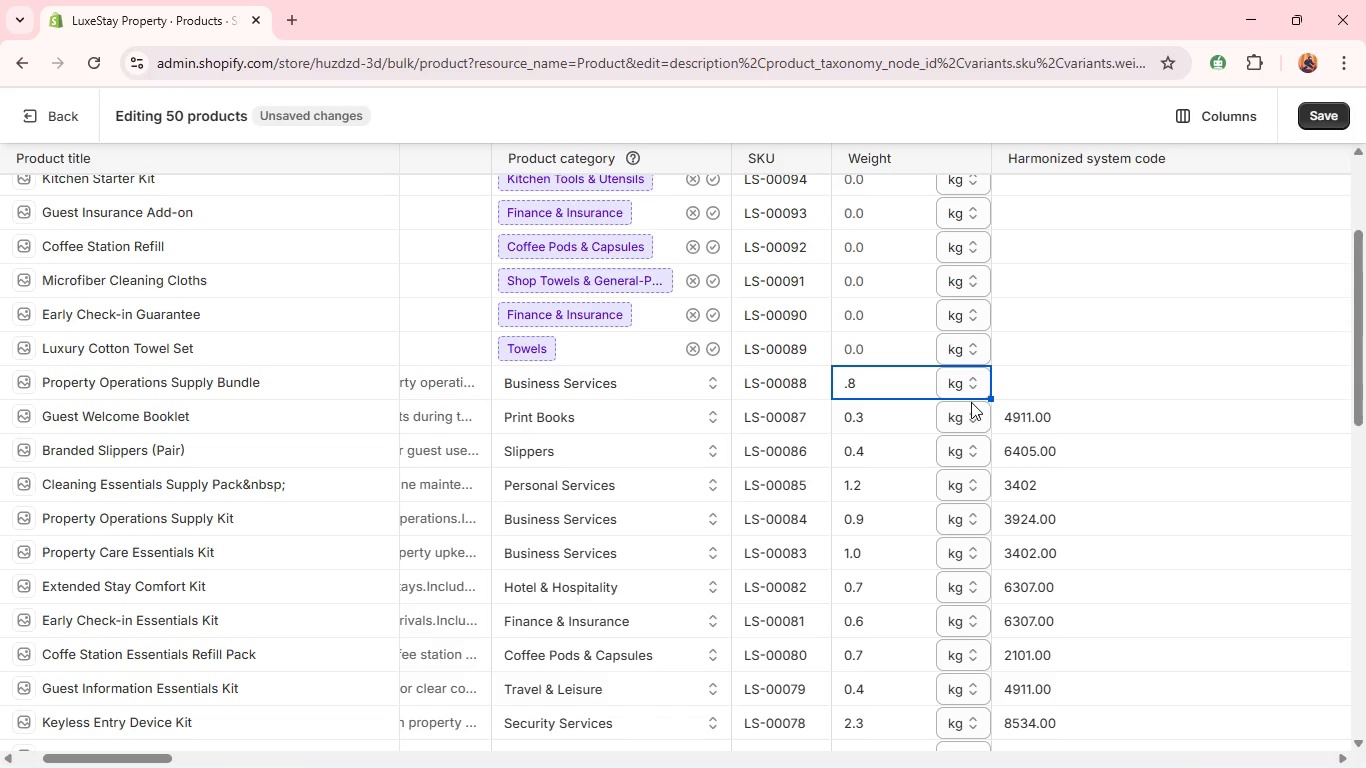 
left_click([1024, 392])
 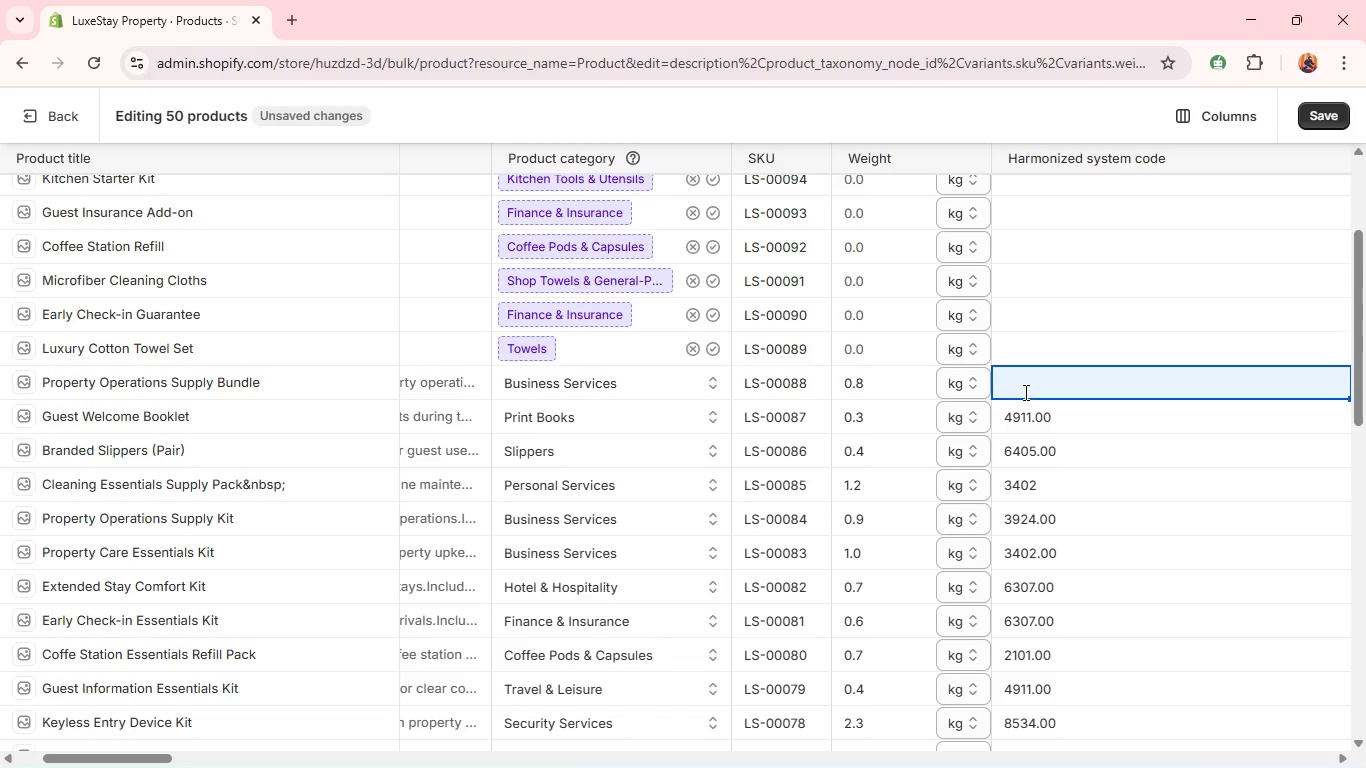 
type(3924.00)
 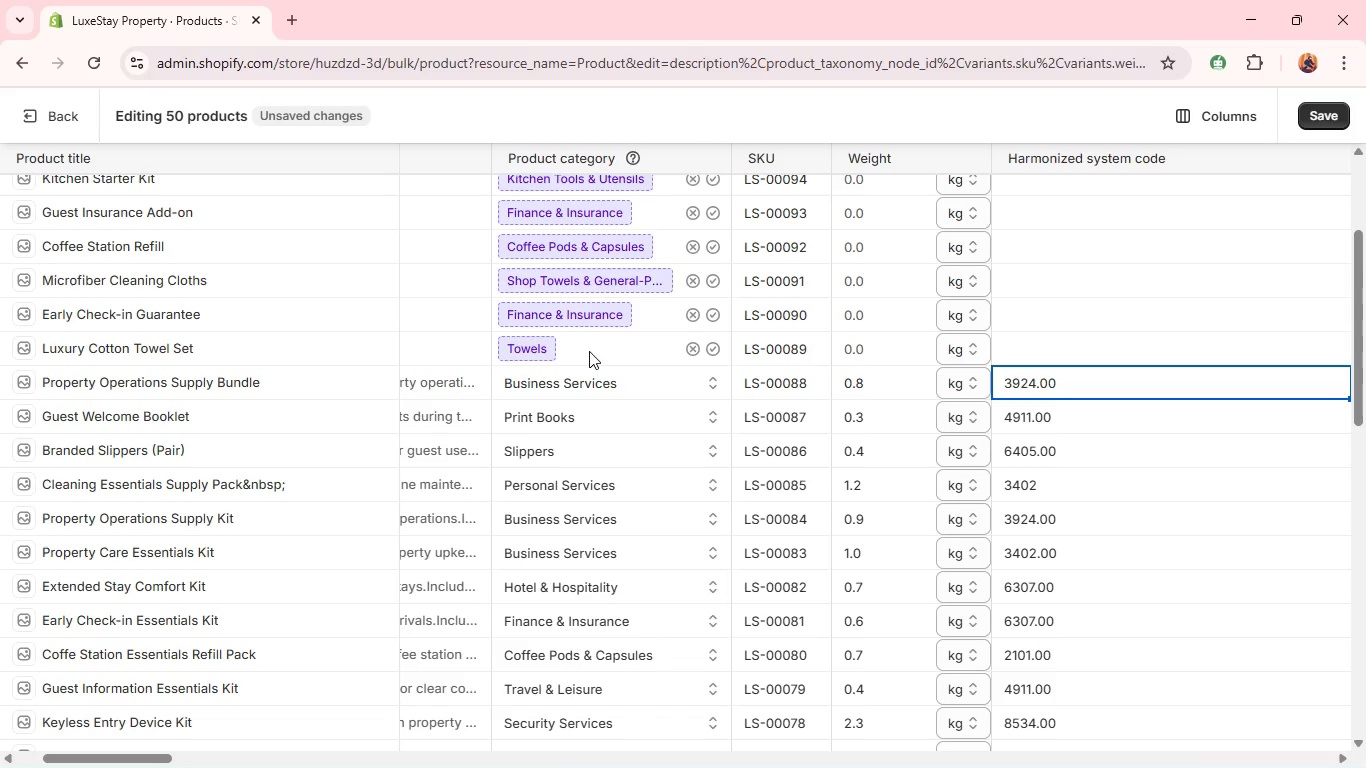 
left_click([363, 341])
 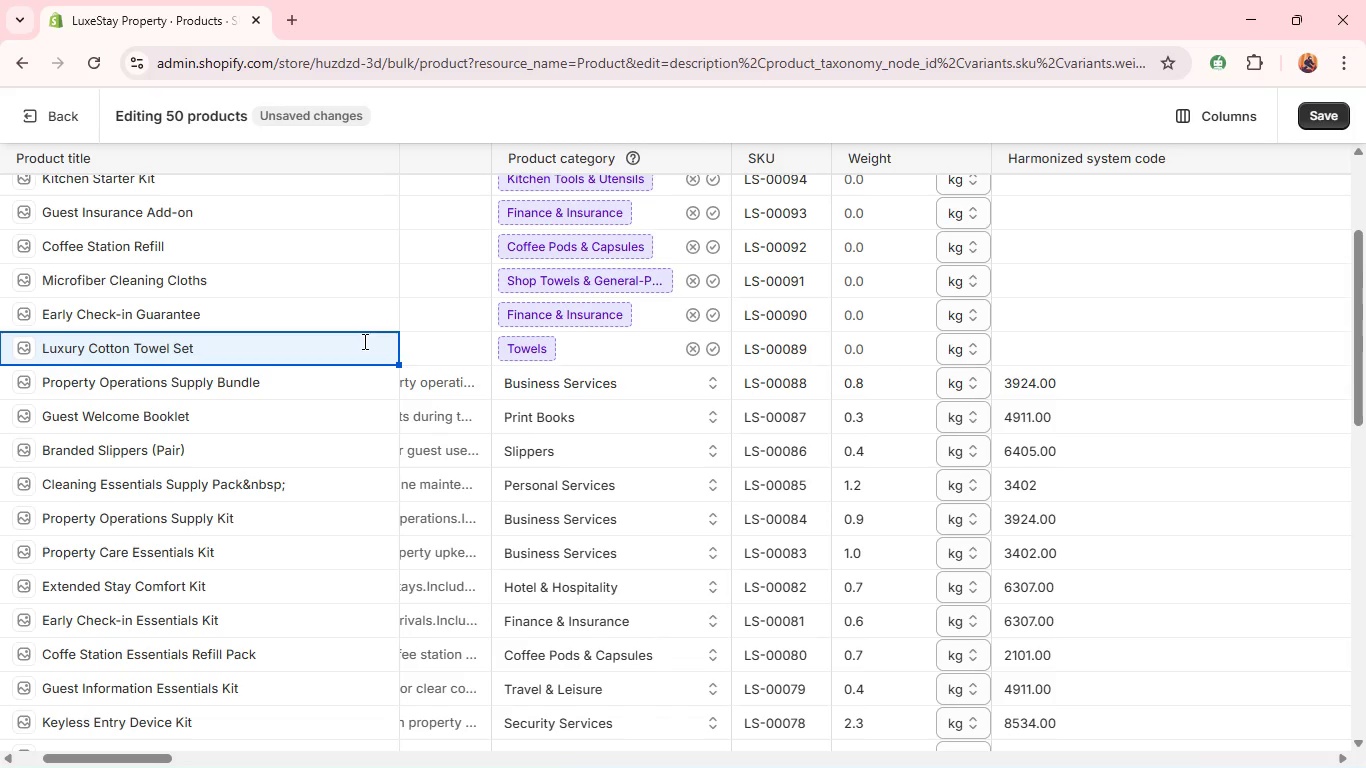 
wait(6.5)
 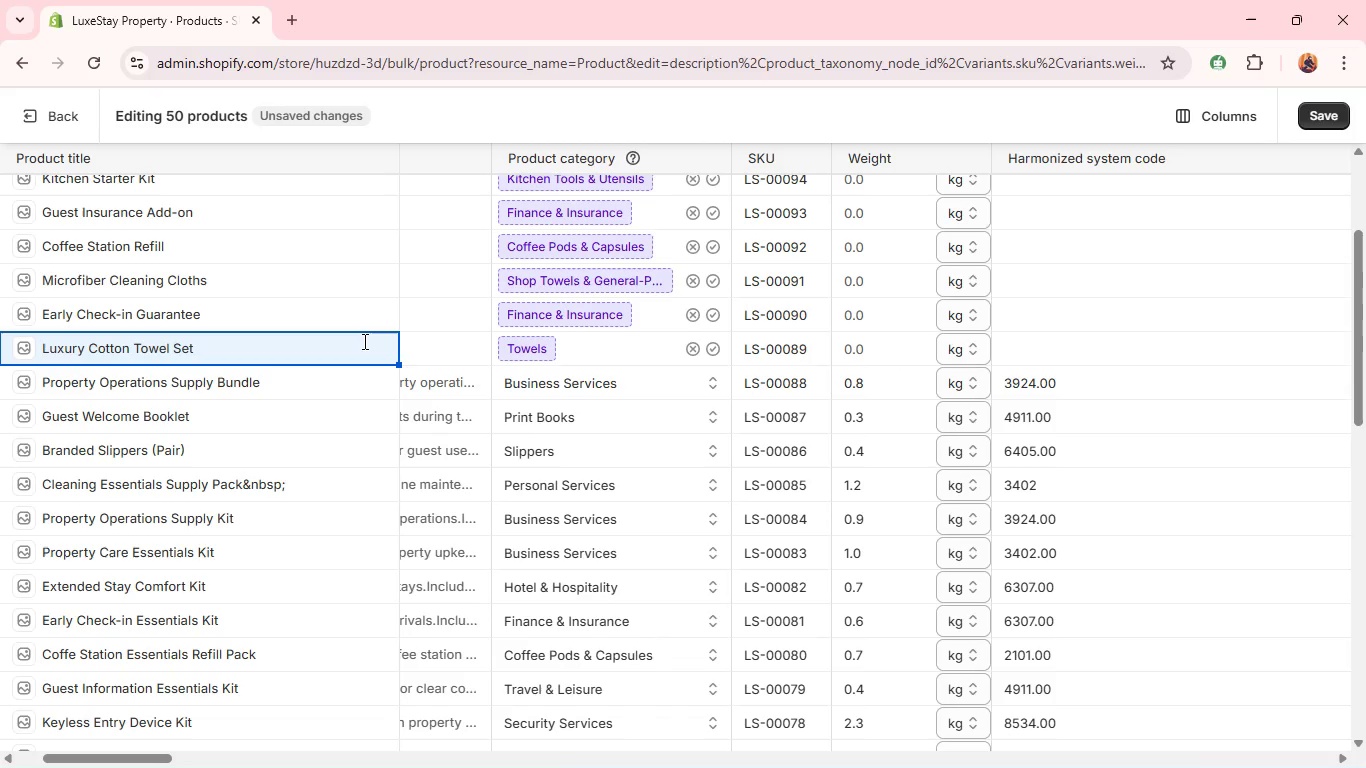 
left_click([435, 335])
 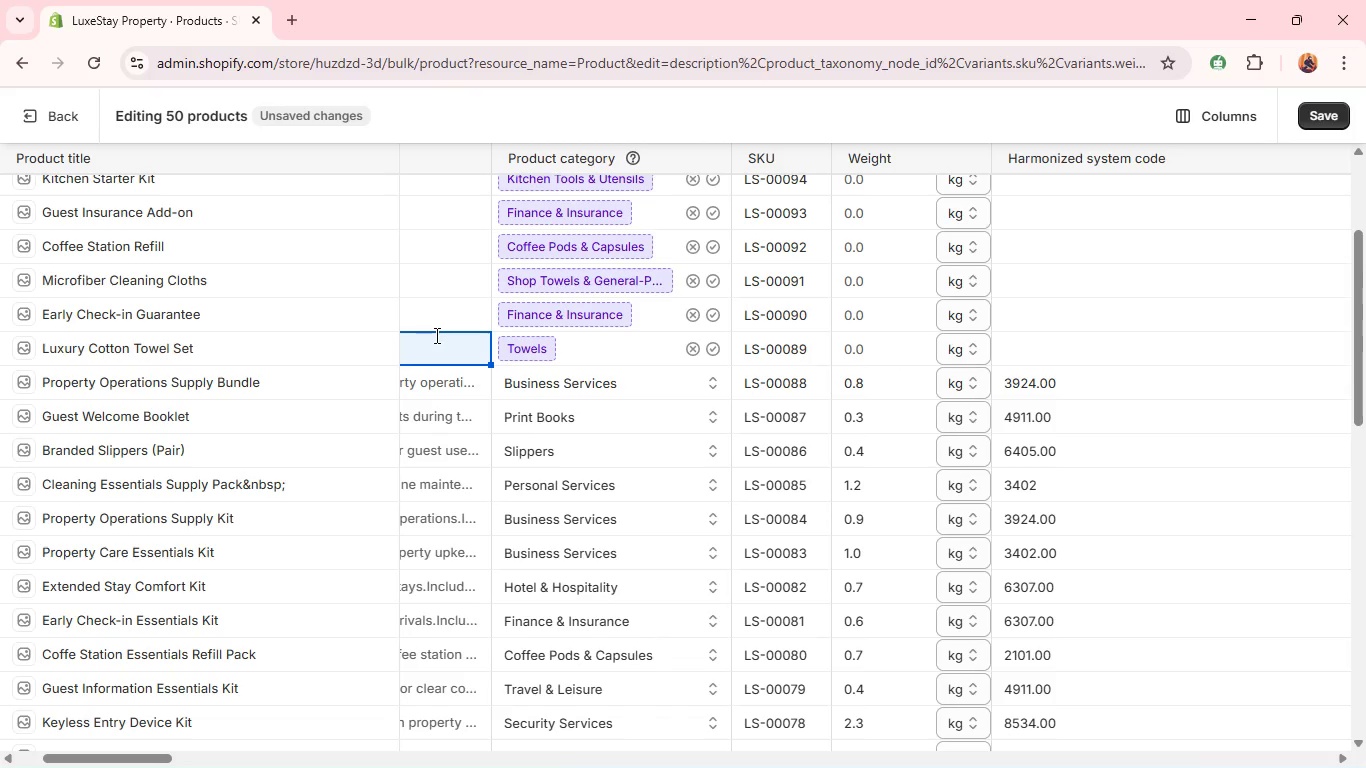 
left_click([435, 335])
 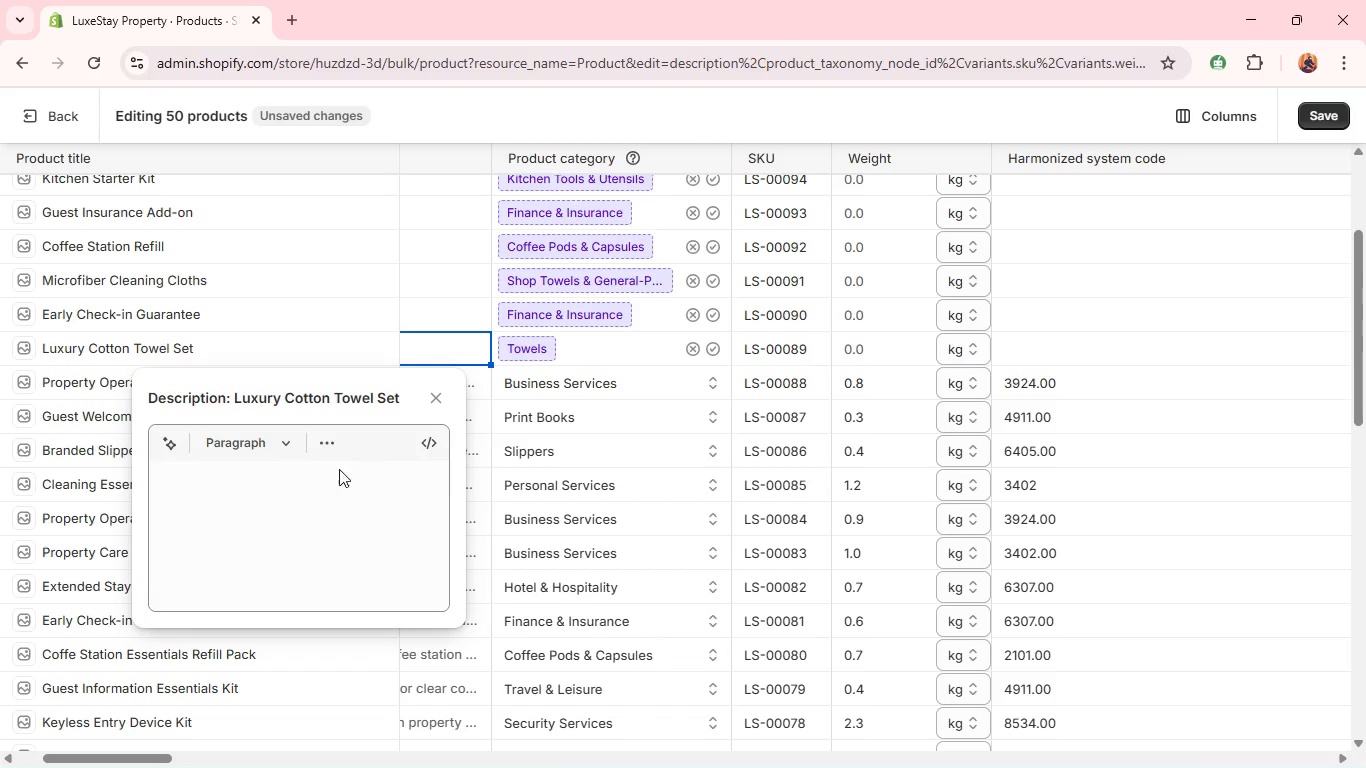 
left_click([334, 479])
 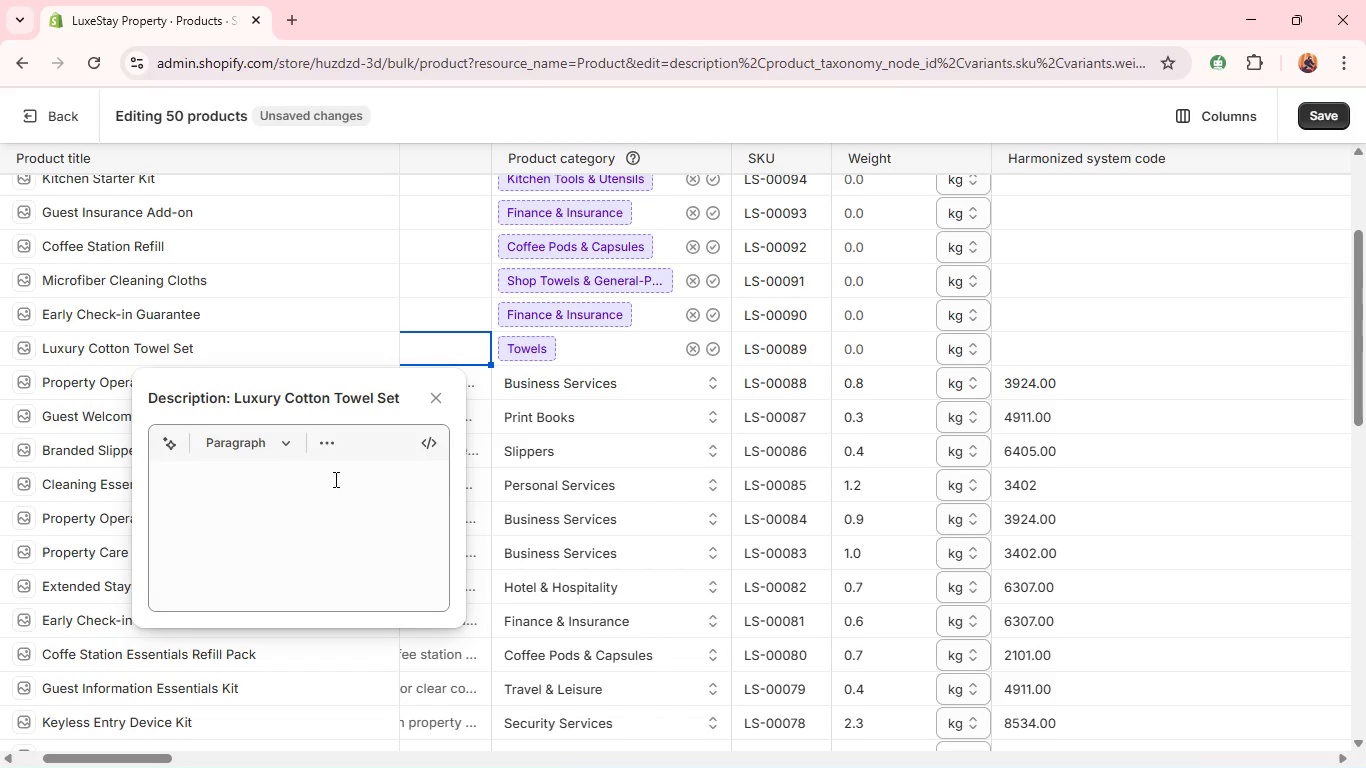 
type(A premium towel )
 